 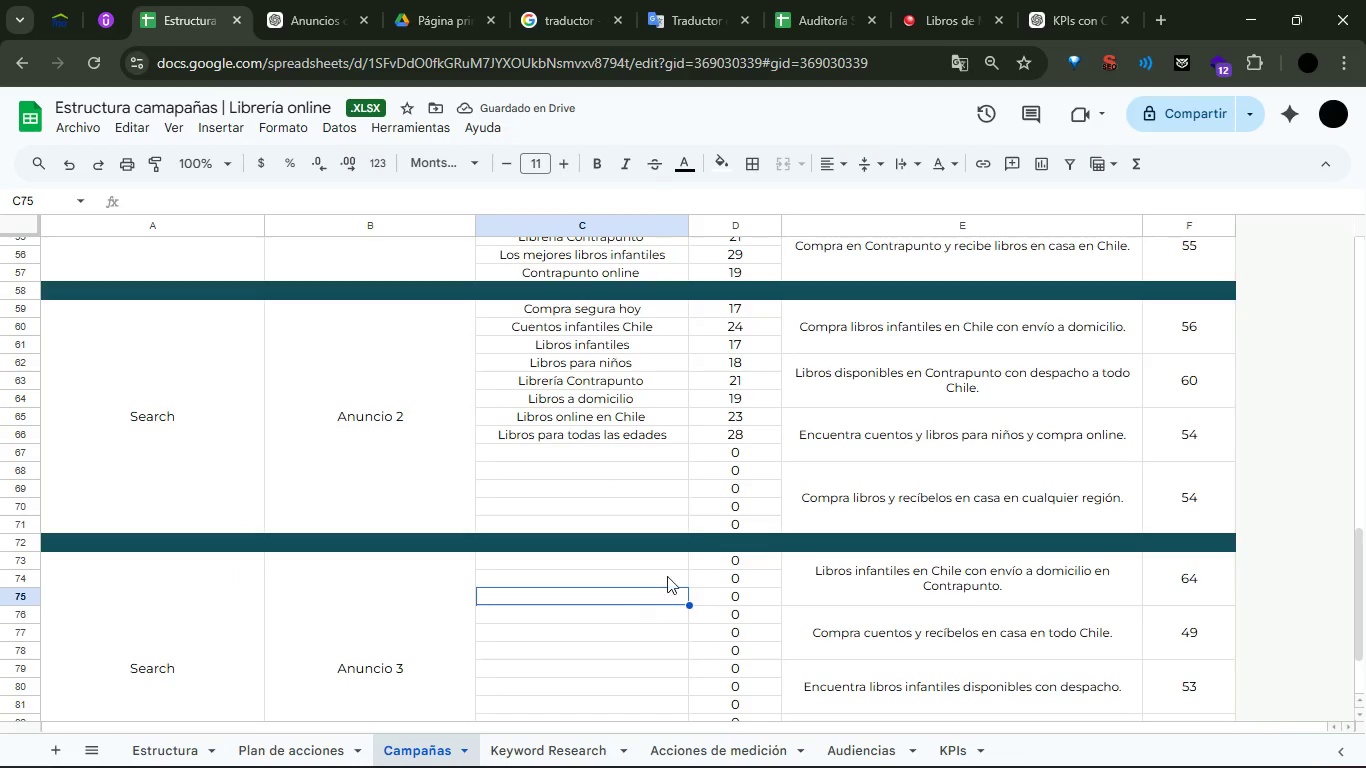 
scroll: coordinate [712, 552], scroll_direction: down, amount: 2.0
 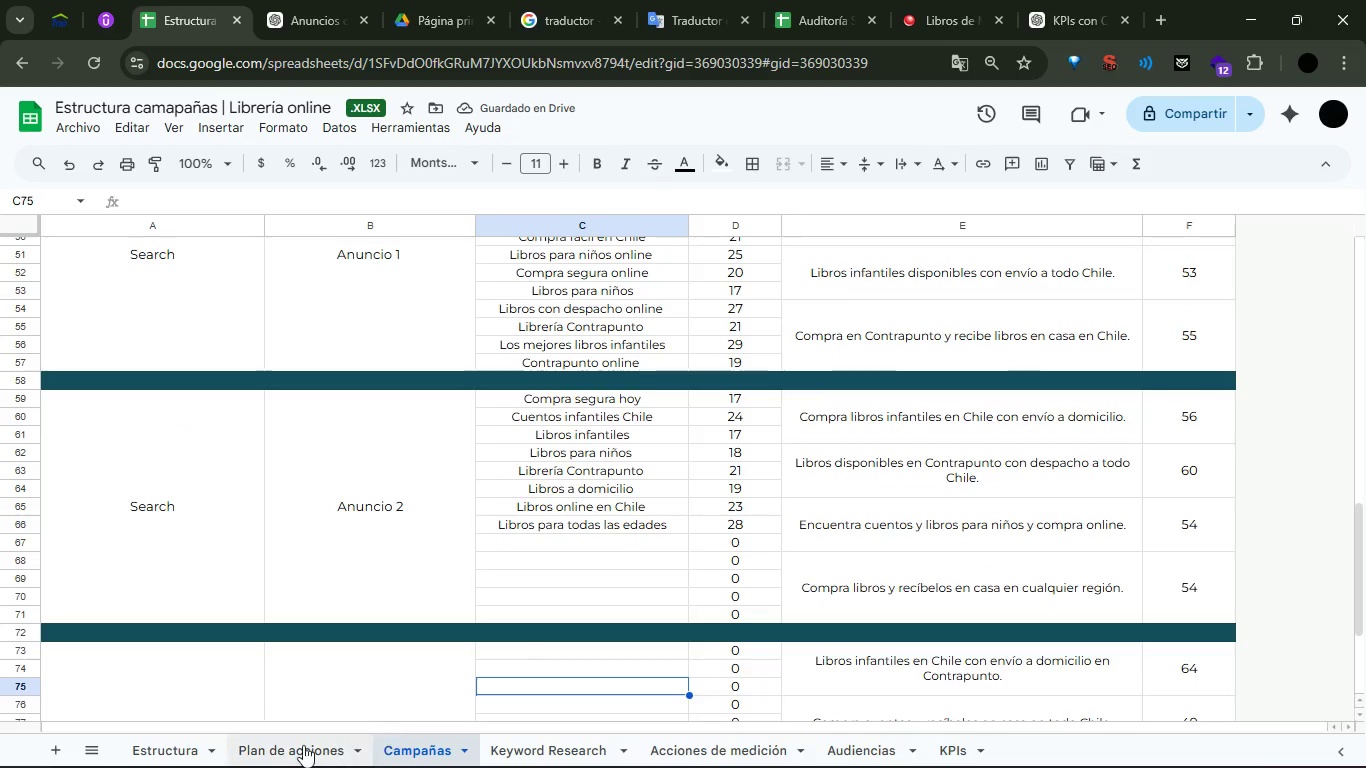 
left_click([302, 745])
 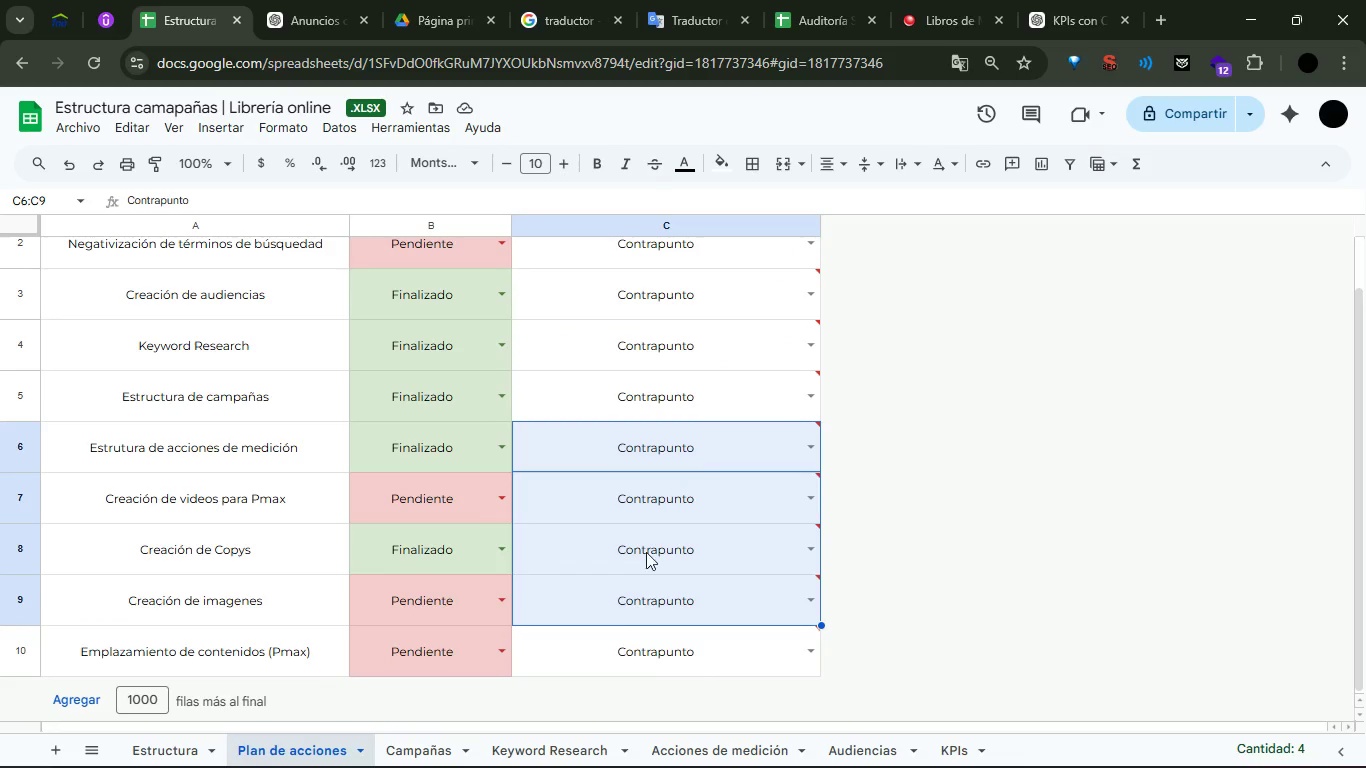 
scroll: coordinate [682, 488], scroll_direction: up, amount: 2.0
 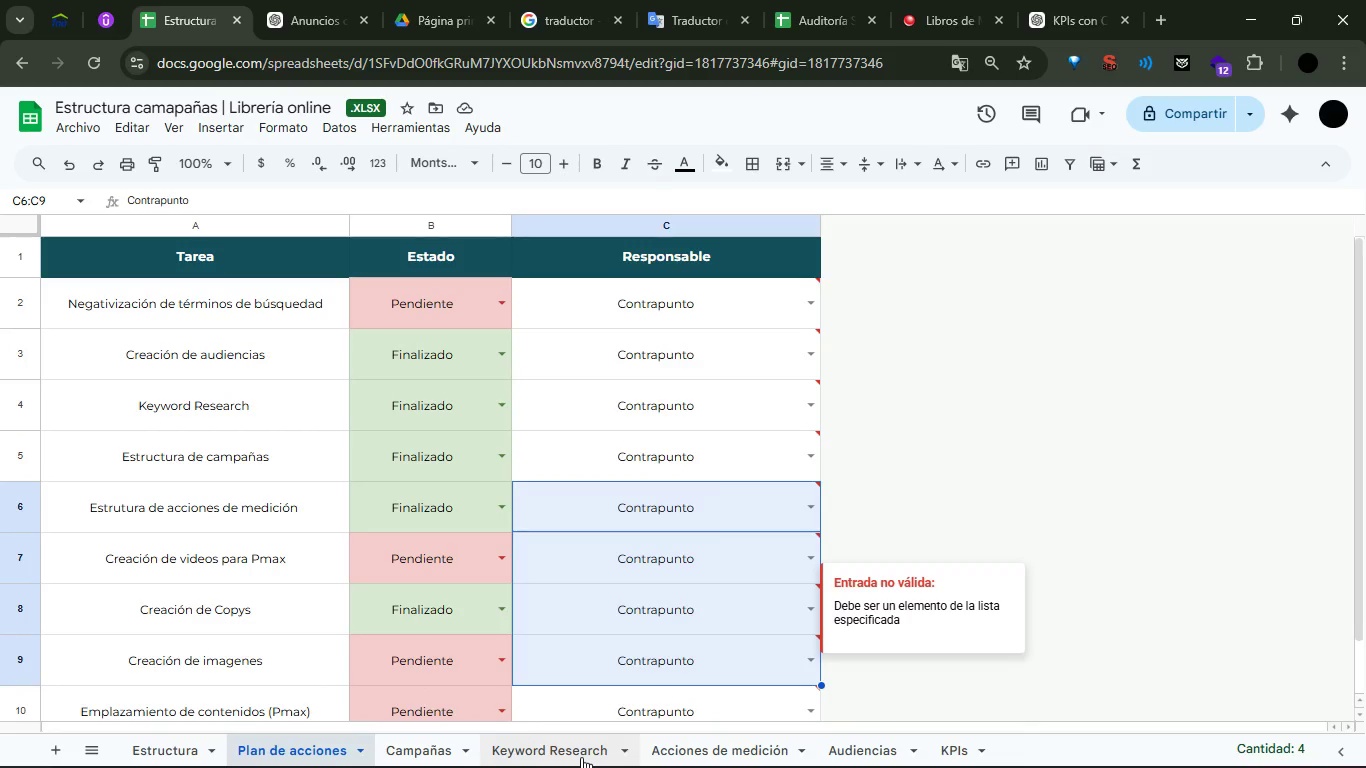 
left_click([581, 757])
 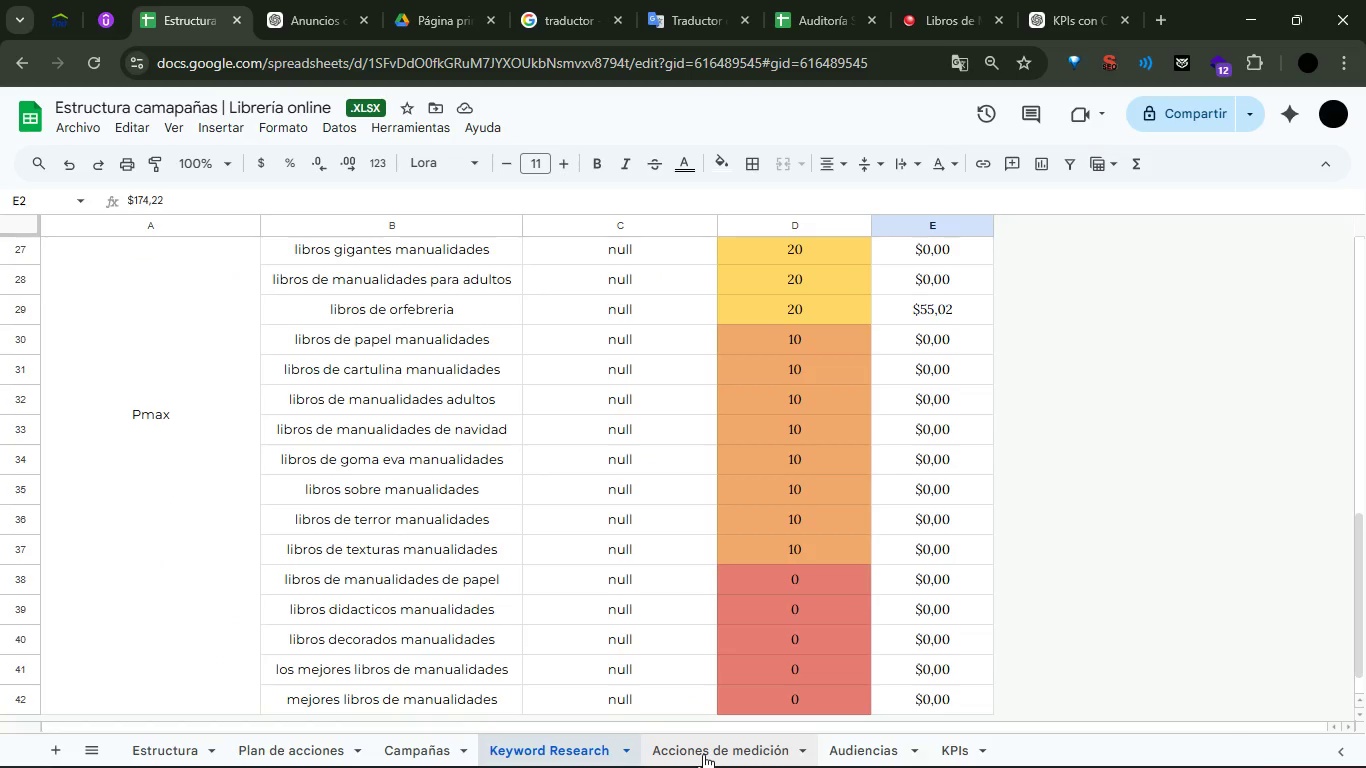 
left_click([703, 754])
 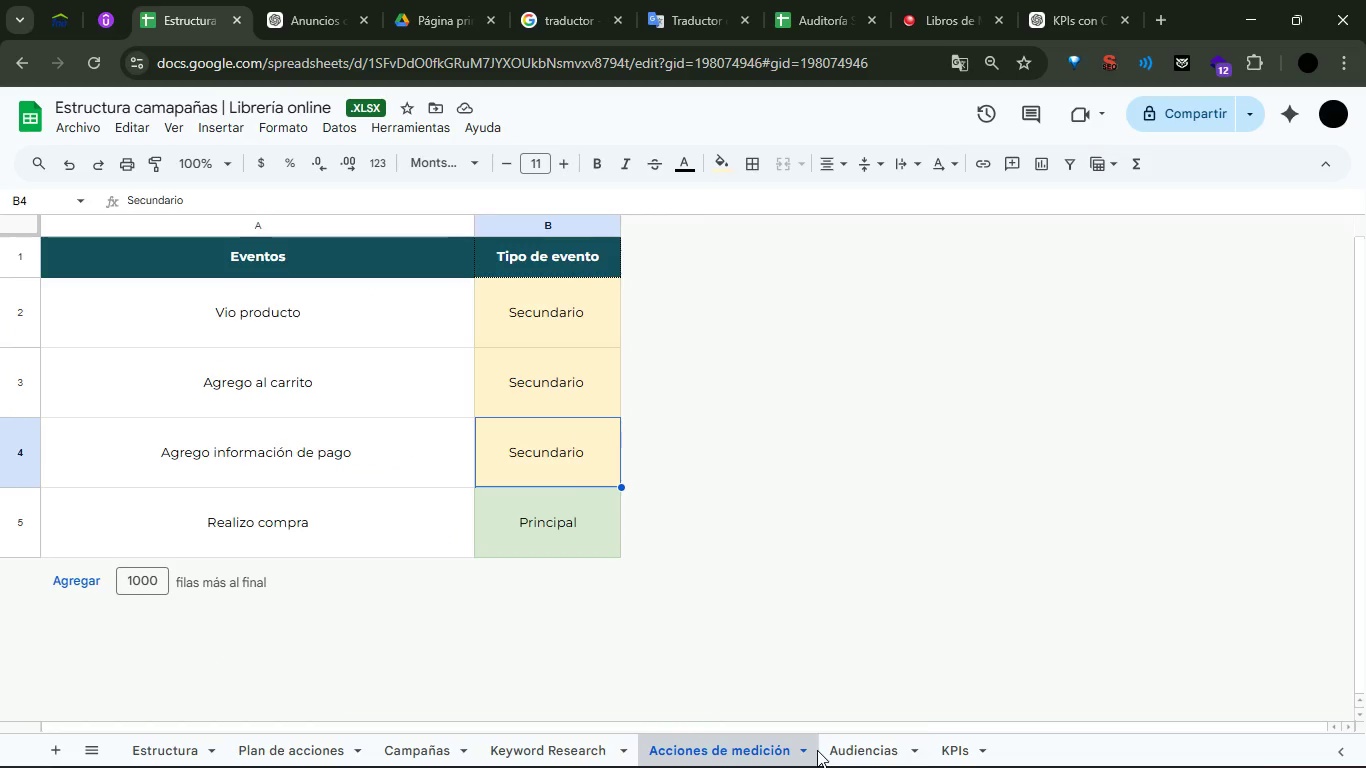 
left_click([855, 744])
 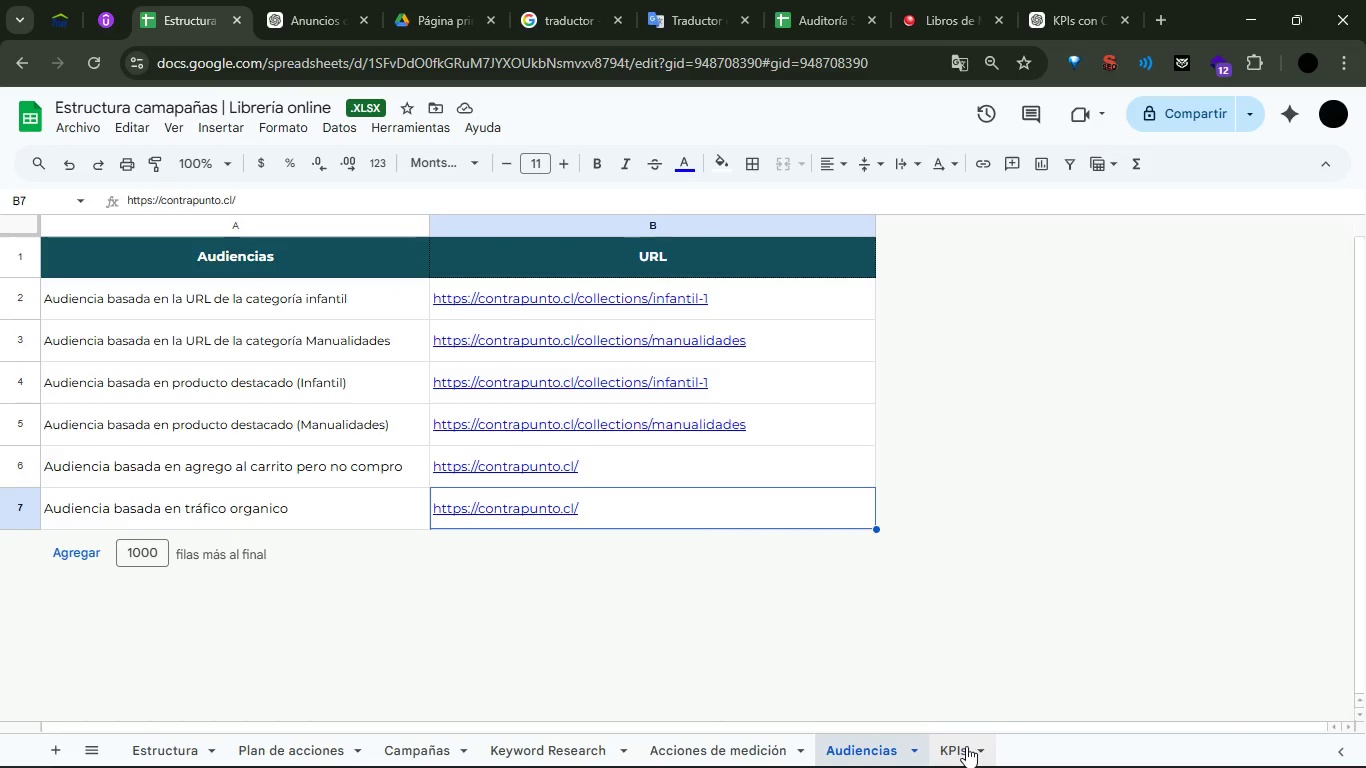 
left_click([963, 747])
 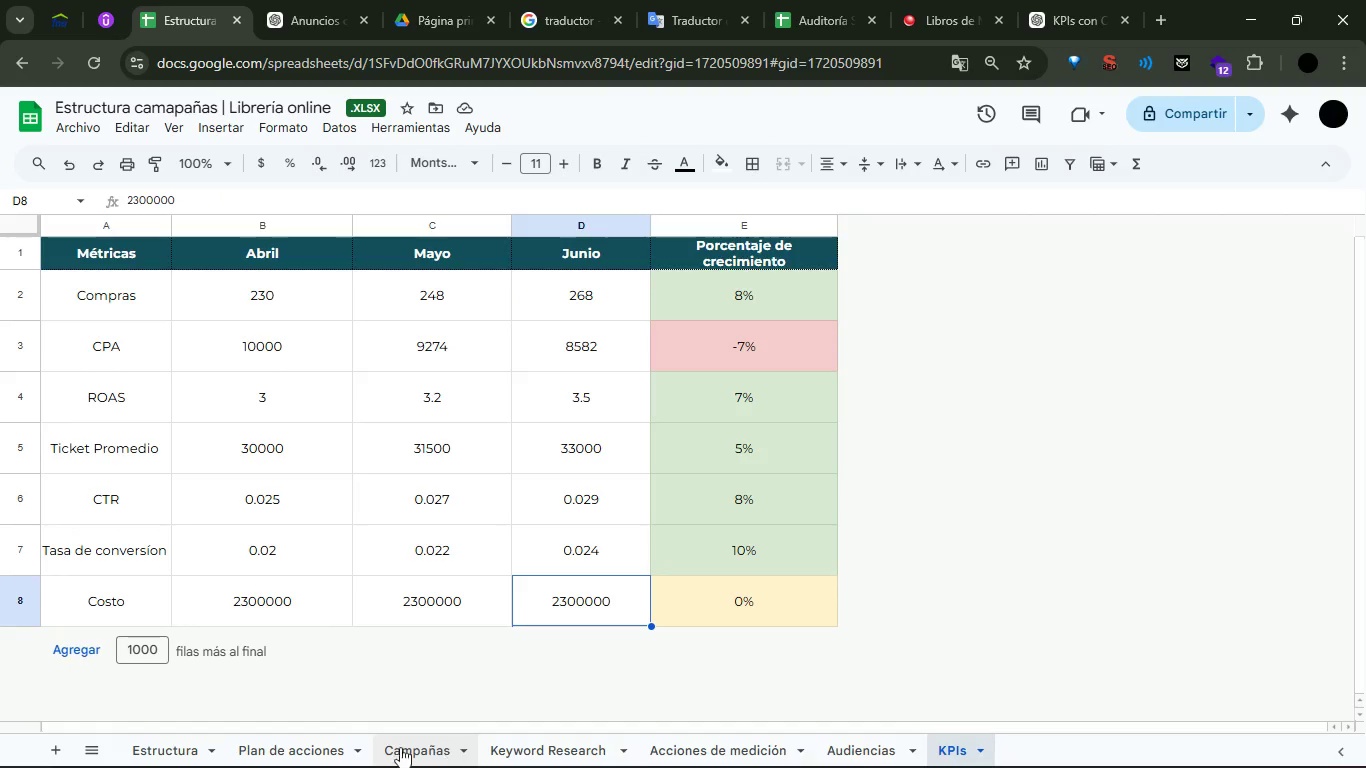 
left_click([168, 754])
 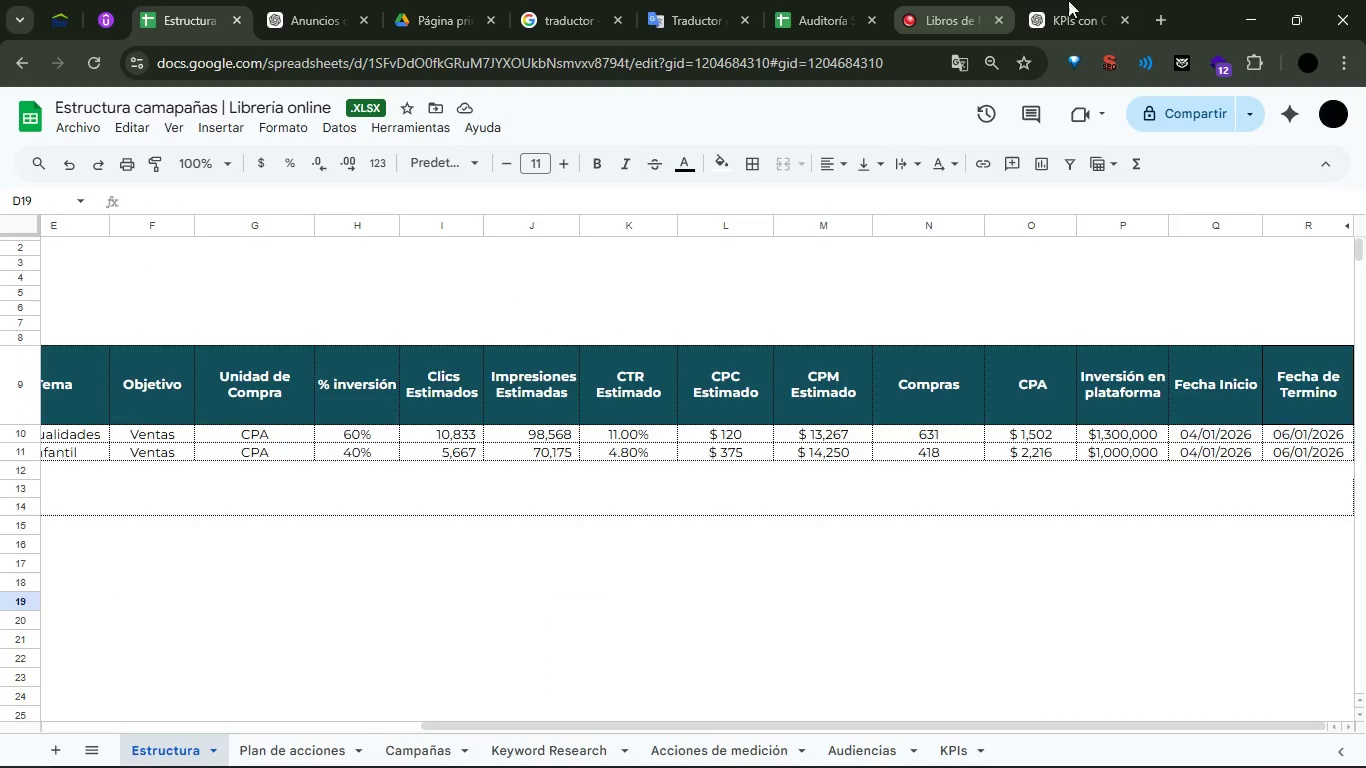 
left_click([1071, 0])
 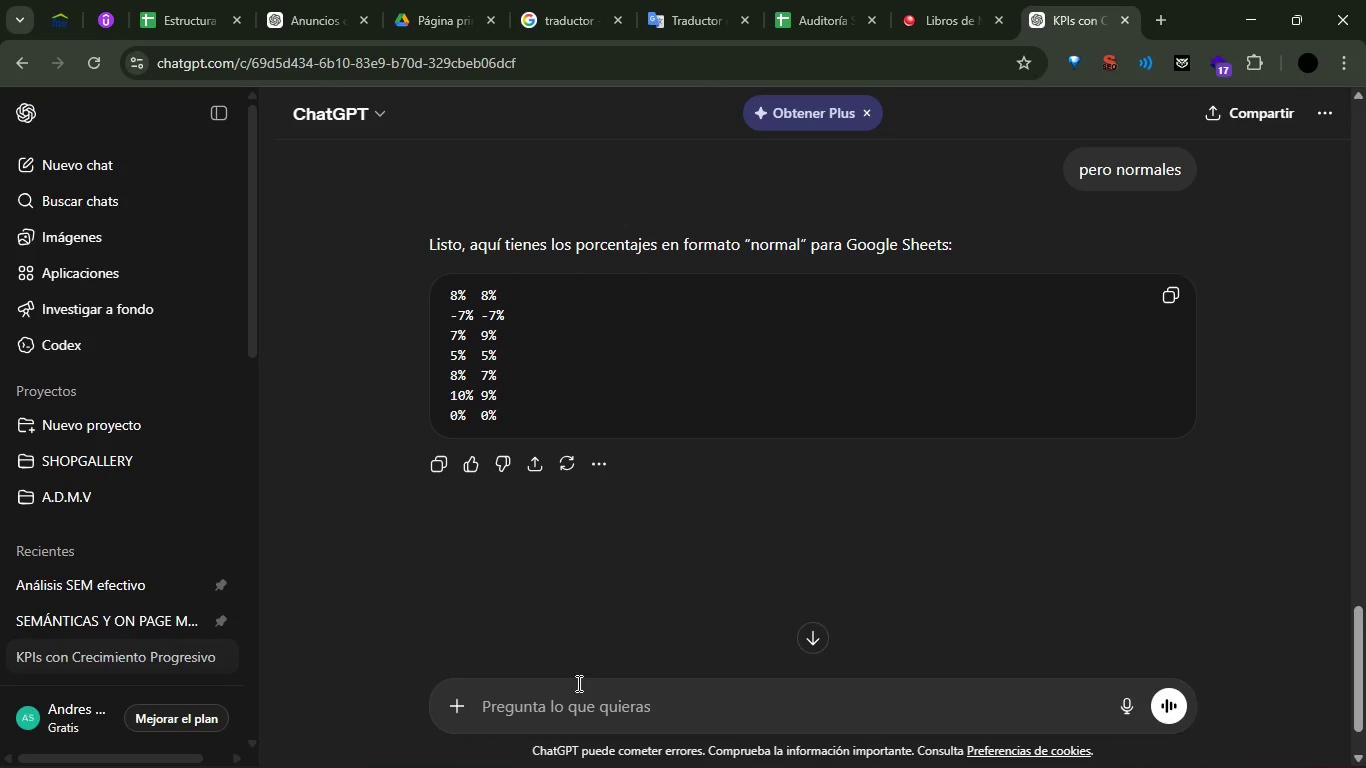 
left_click([573, 695])
 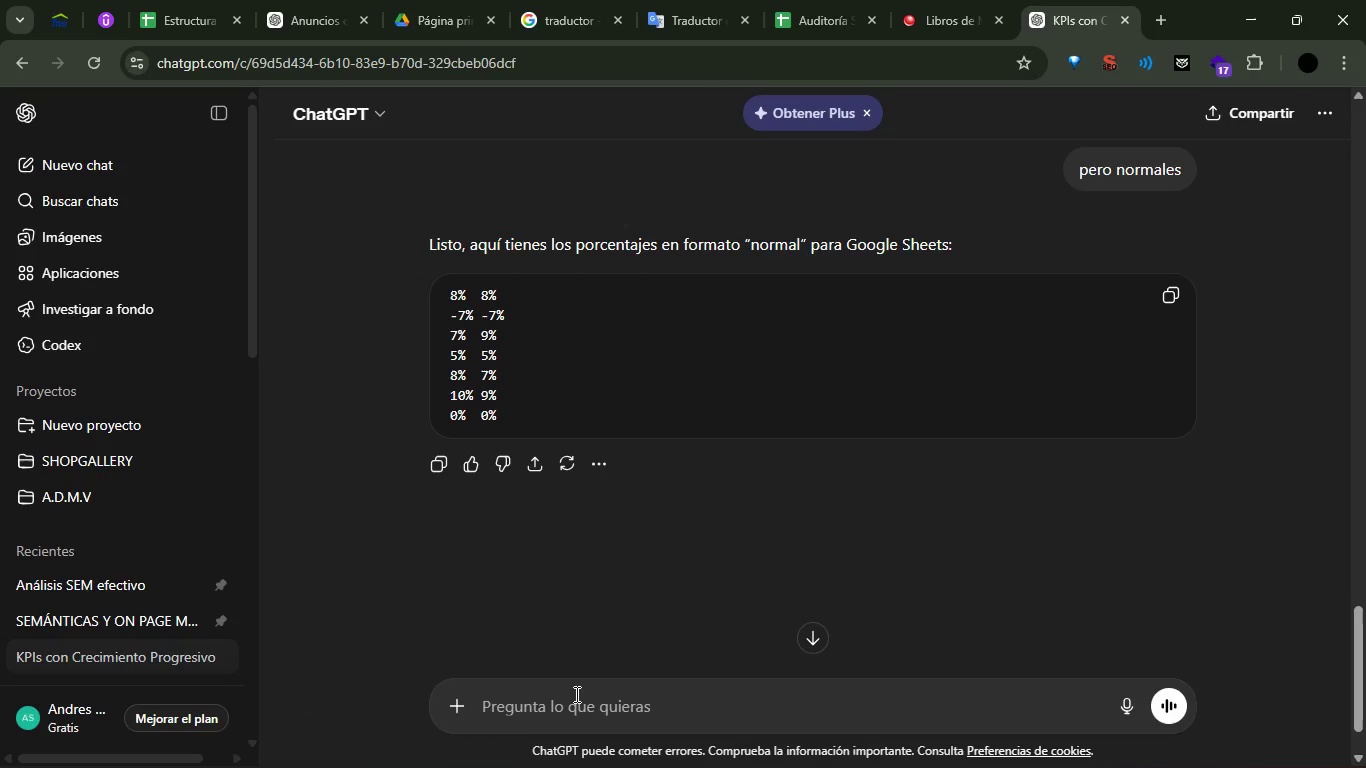 
type(ahora en base a eso necesito que me des un objetivo en un parrafo d3 )
key(Backspace)
key(Backspace)
type(e 3 lineas detalladas)
 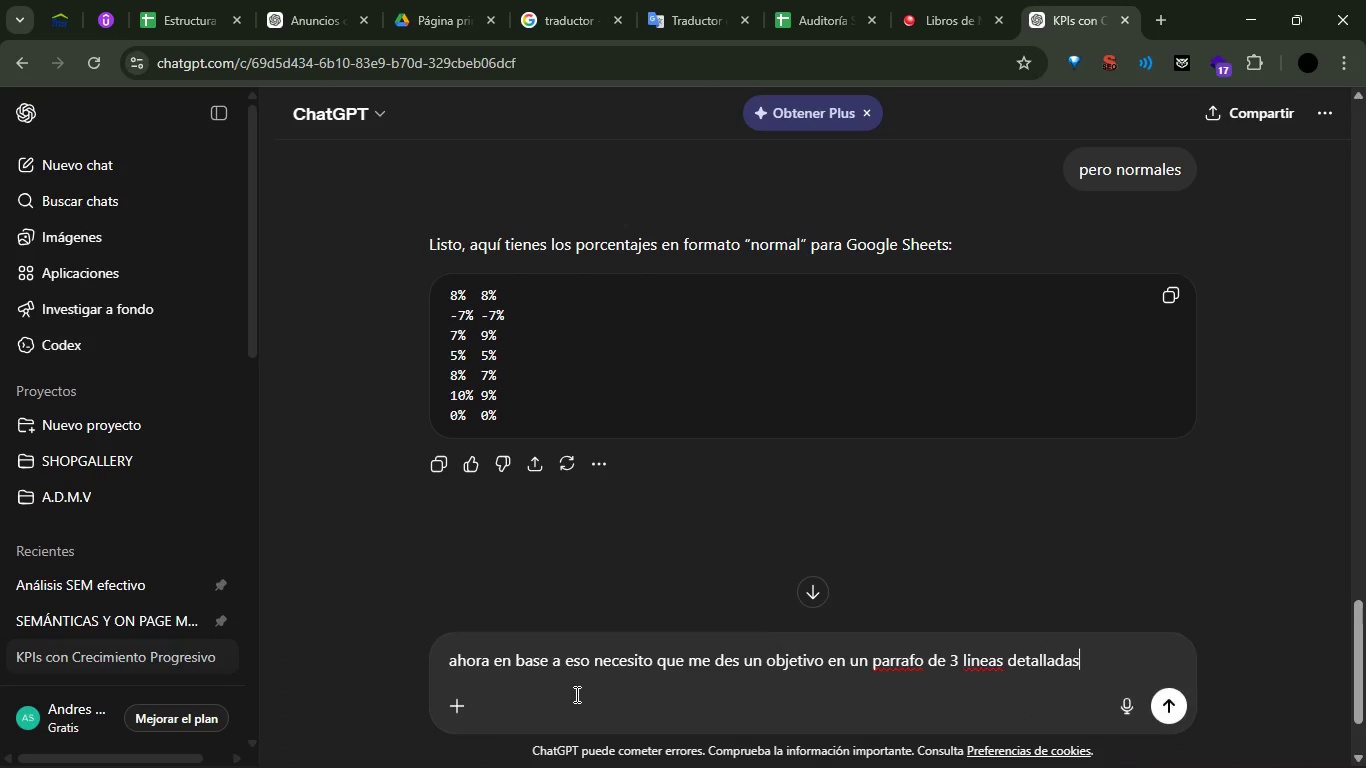 
key(Enter)
 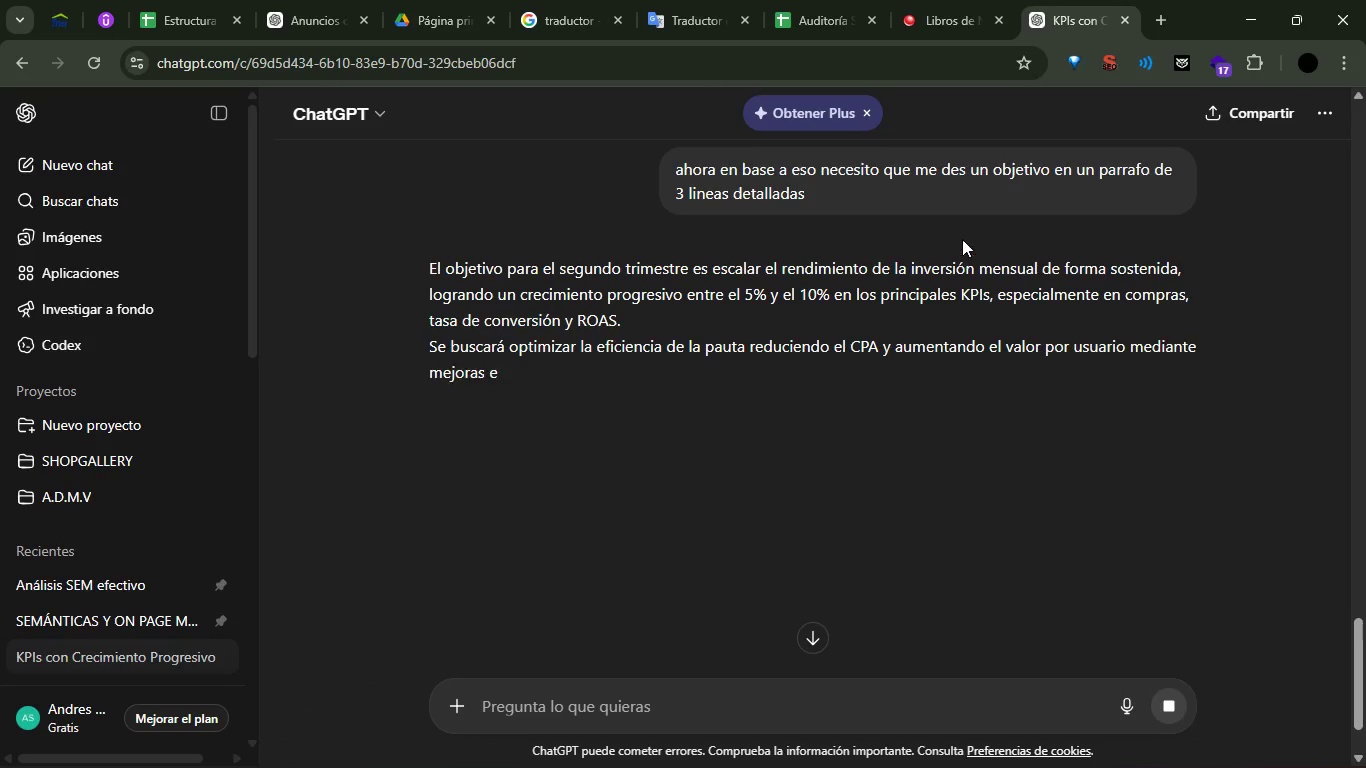 
left_click_drag(start_coordinate=[413, 248], to_coordinate=[1006, 423])
 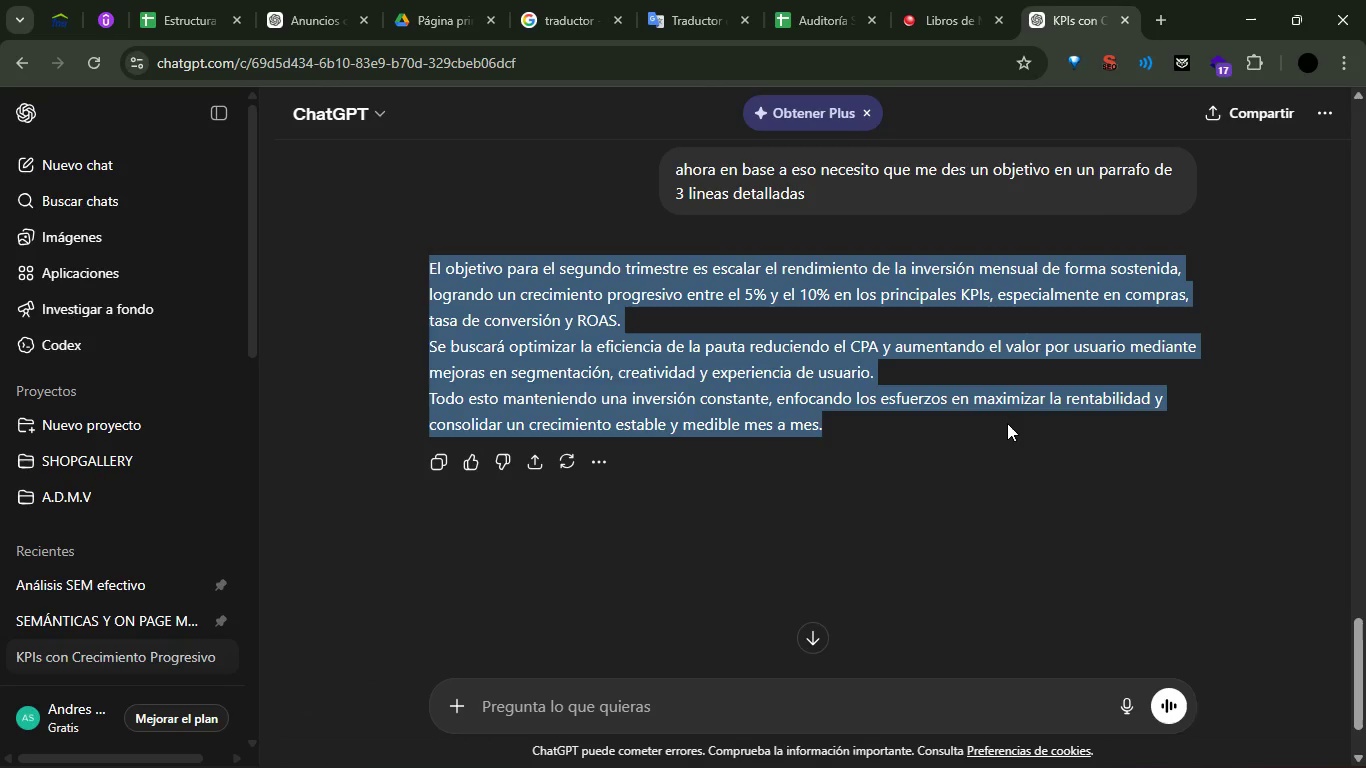 
key(Control+C)
 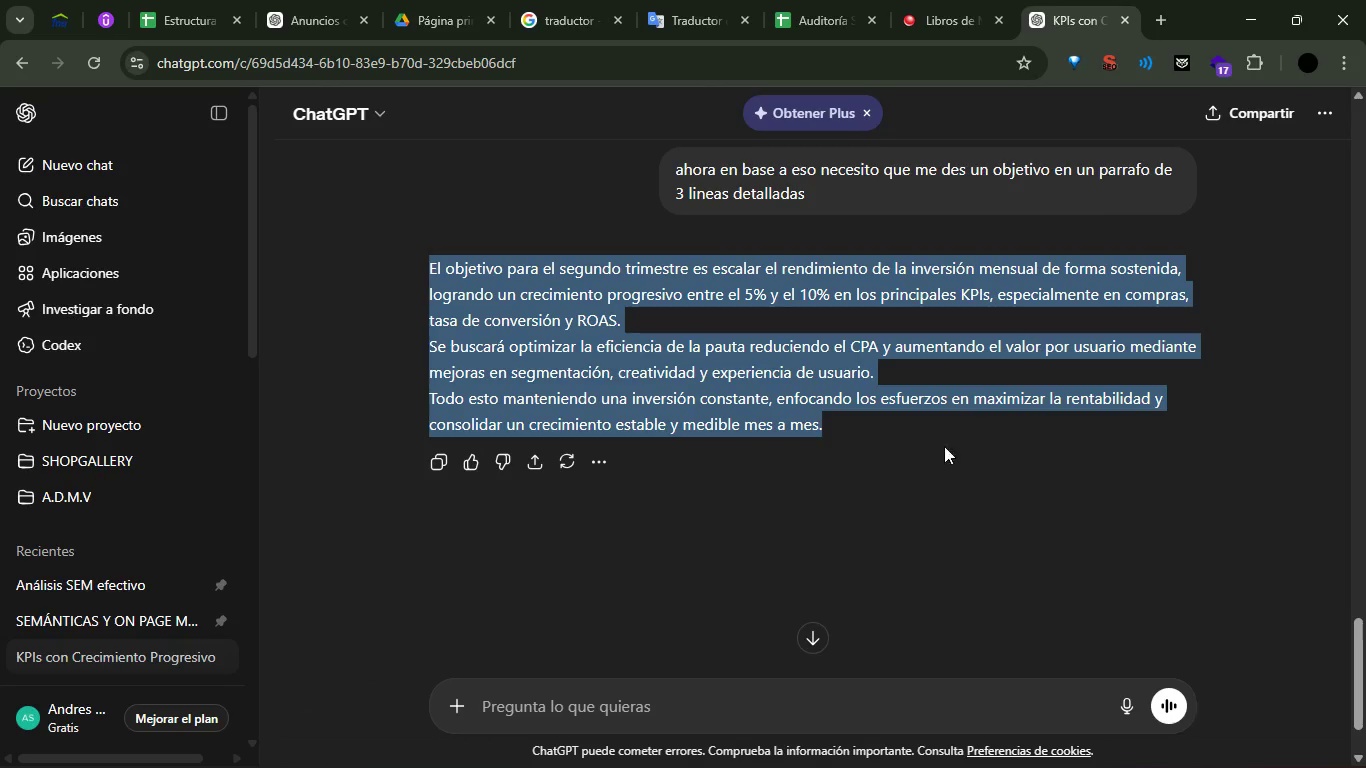 
left_click_drag(start_coordinate=[957, 439], to_coordinate=[728, 767])
 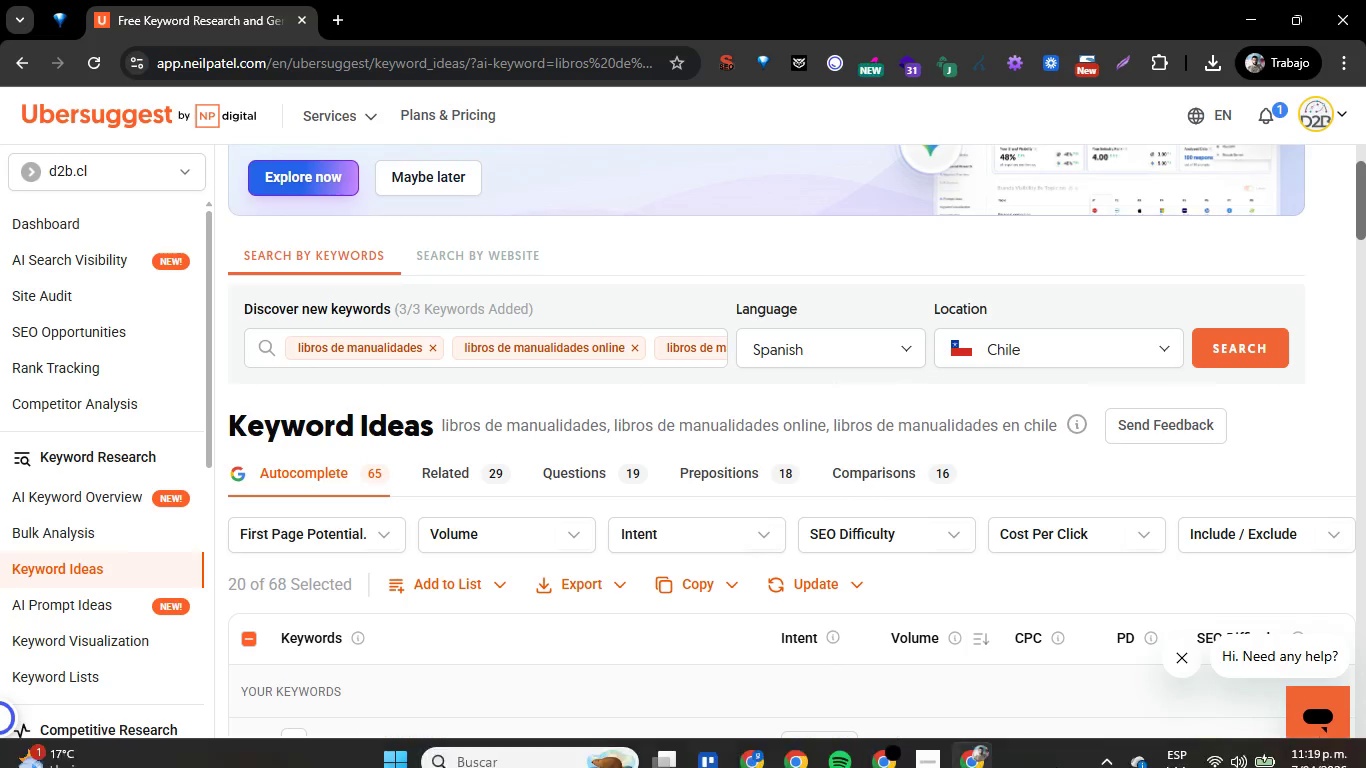 
left_click([900, 743])
 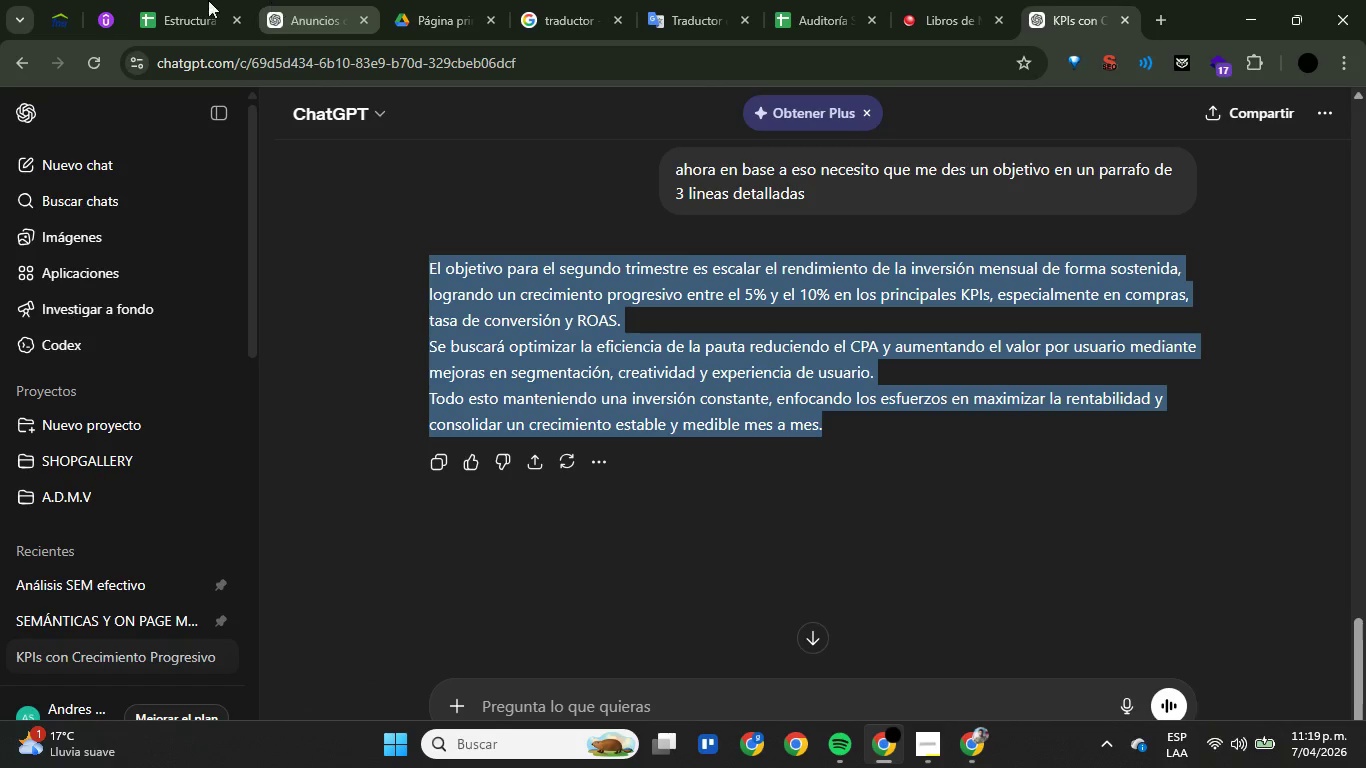 
left_click_drag(start_coordinate=[127, 0], to_coordinate=[154, 0])
 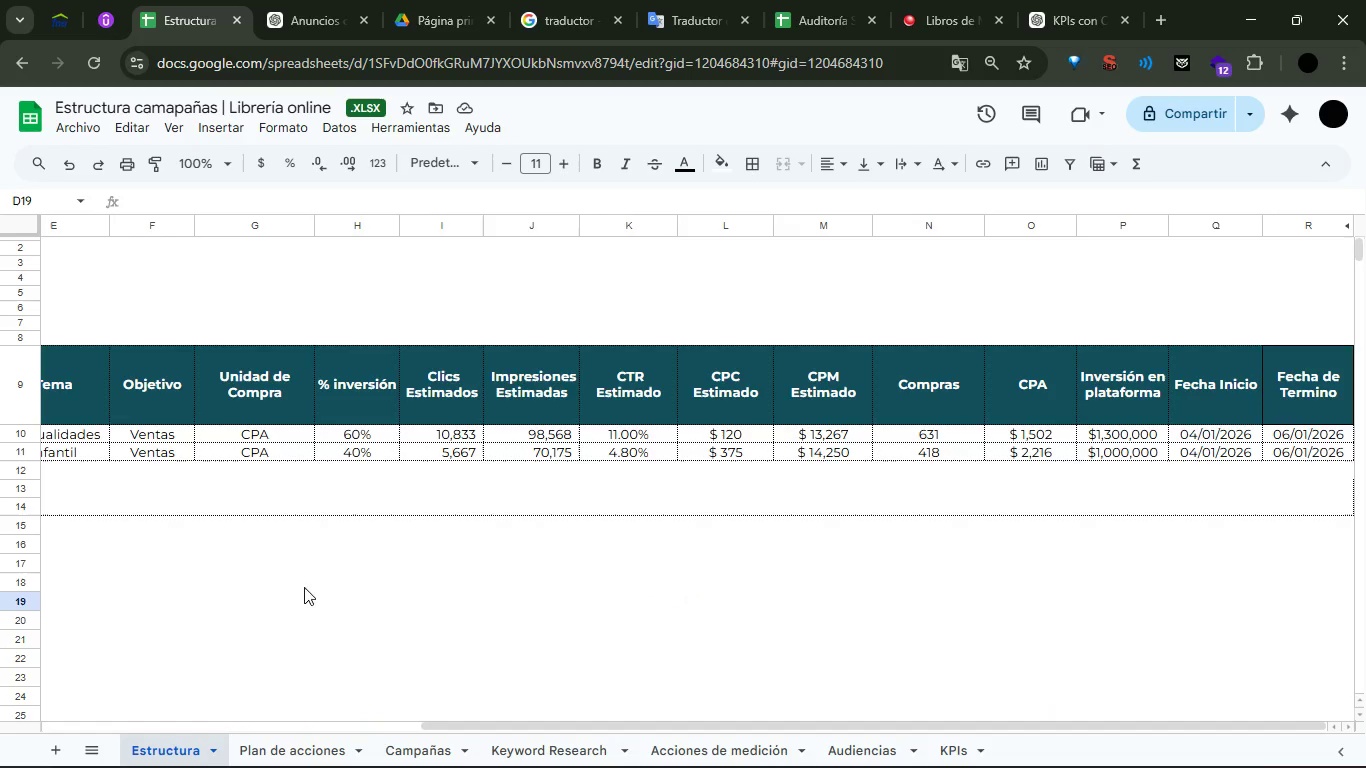 
left_click([154, 0])
 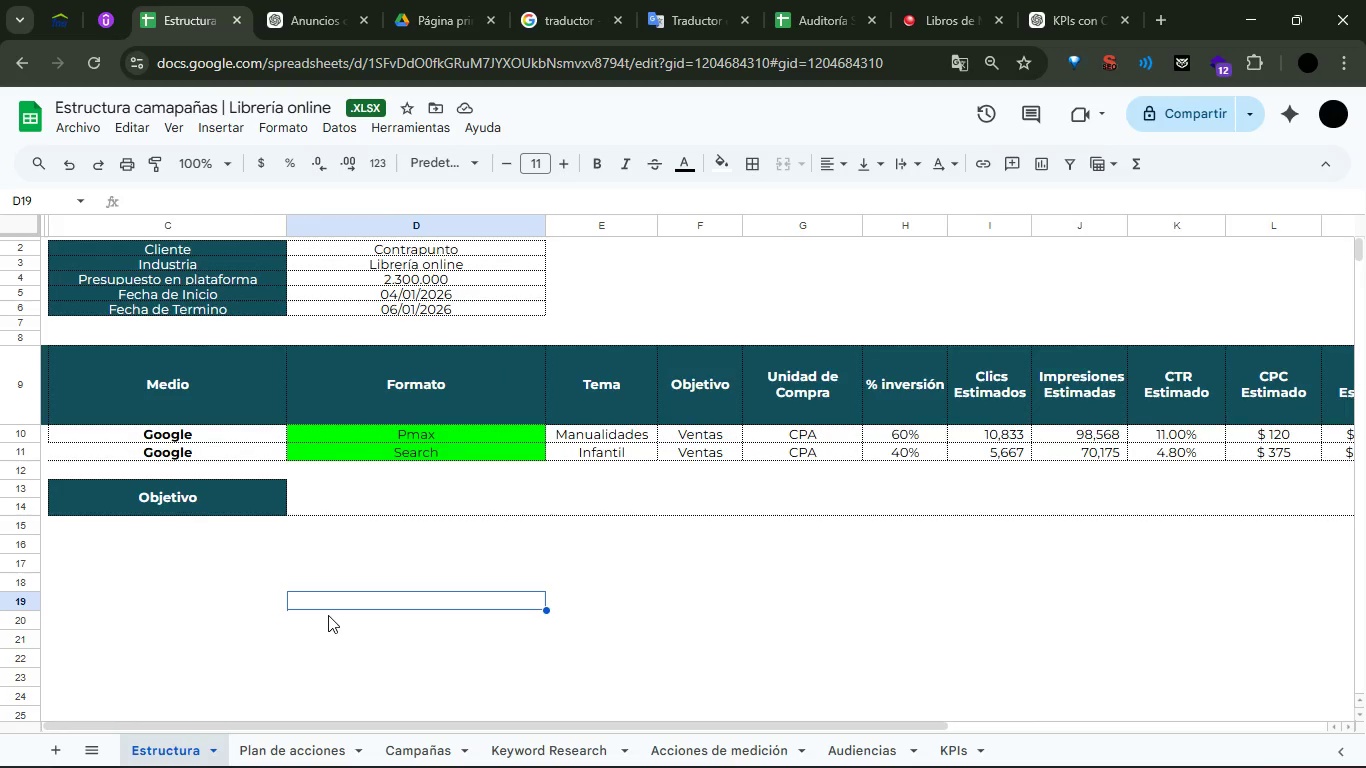 
double_click([322, 484])
 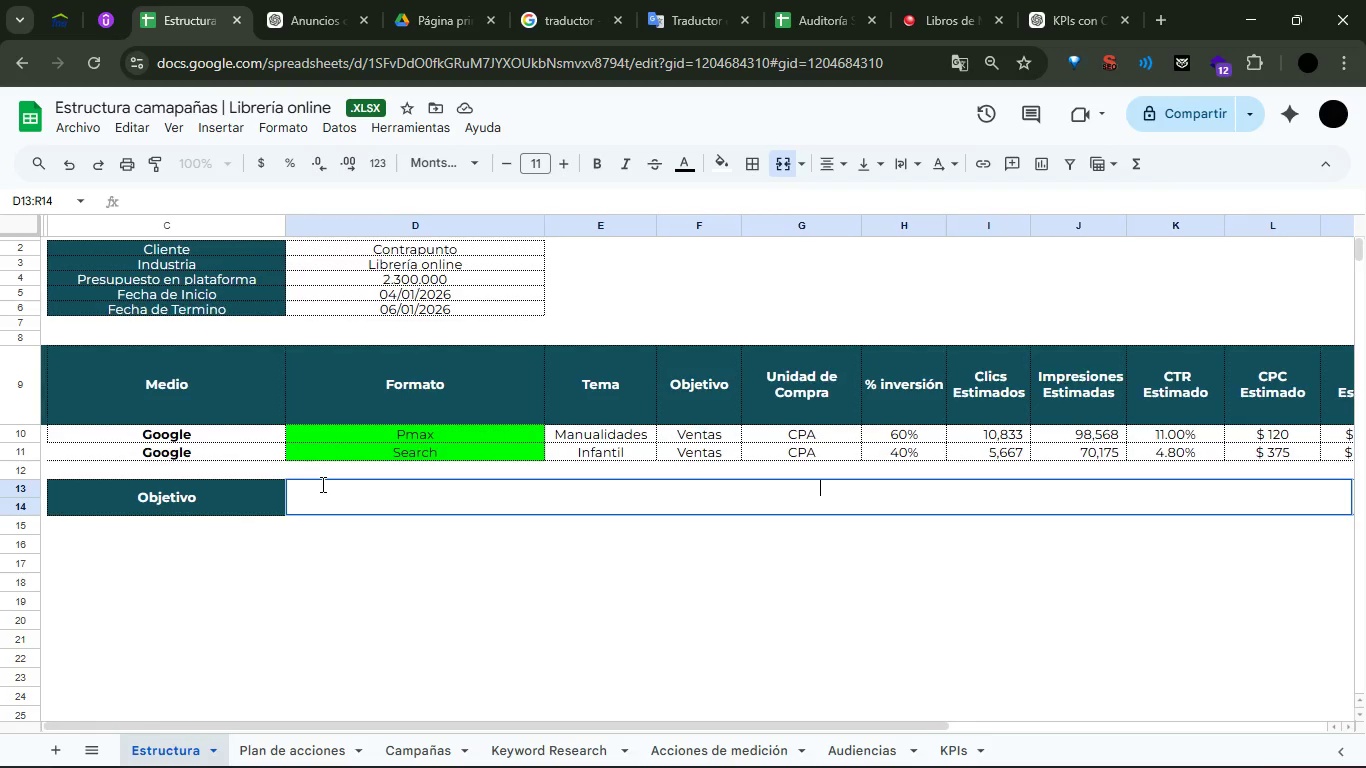 
key(Control+V)
 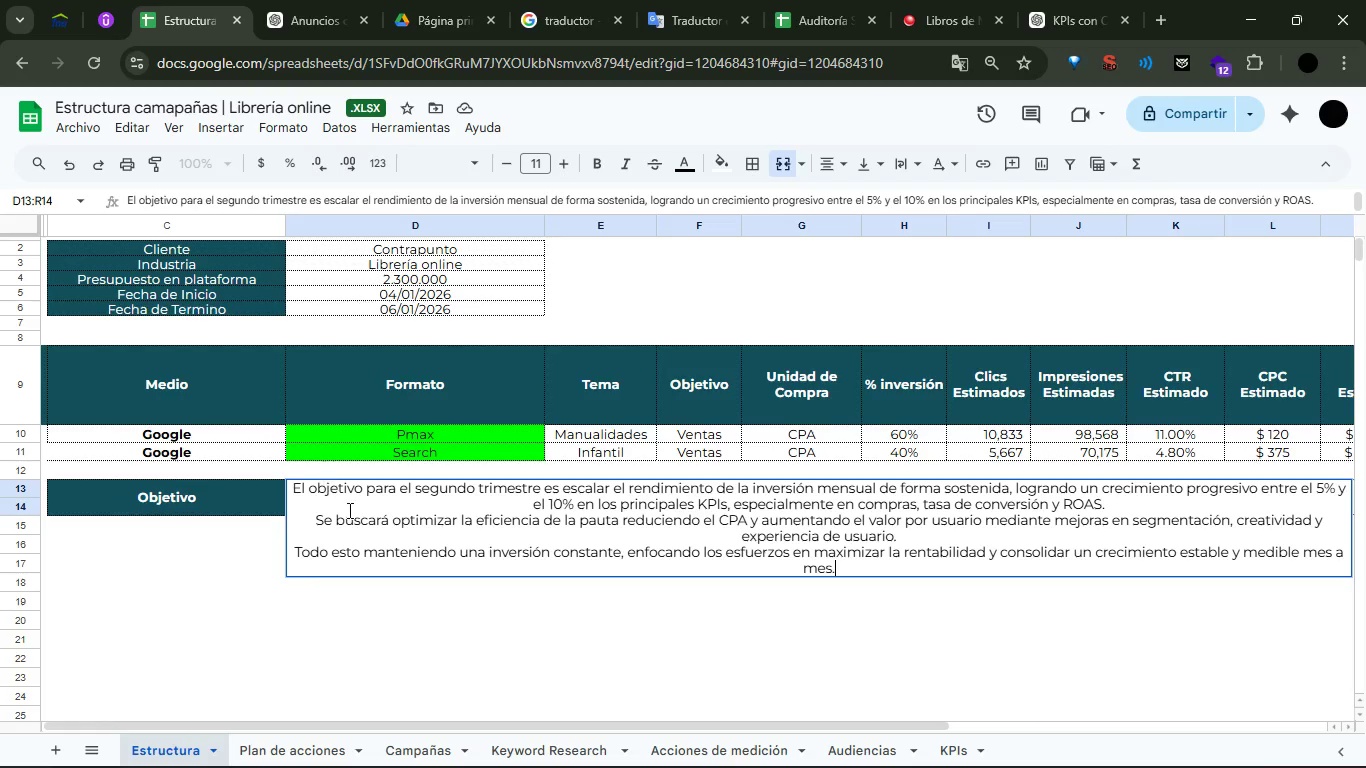 
left_click([360, 636])
 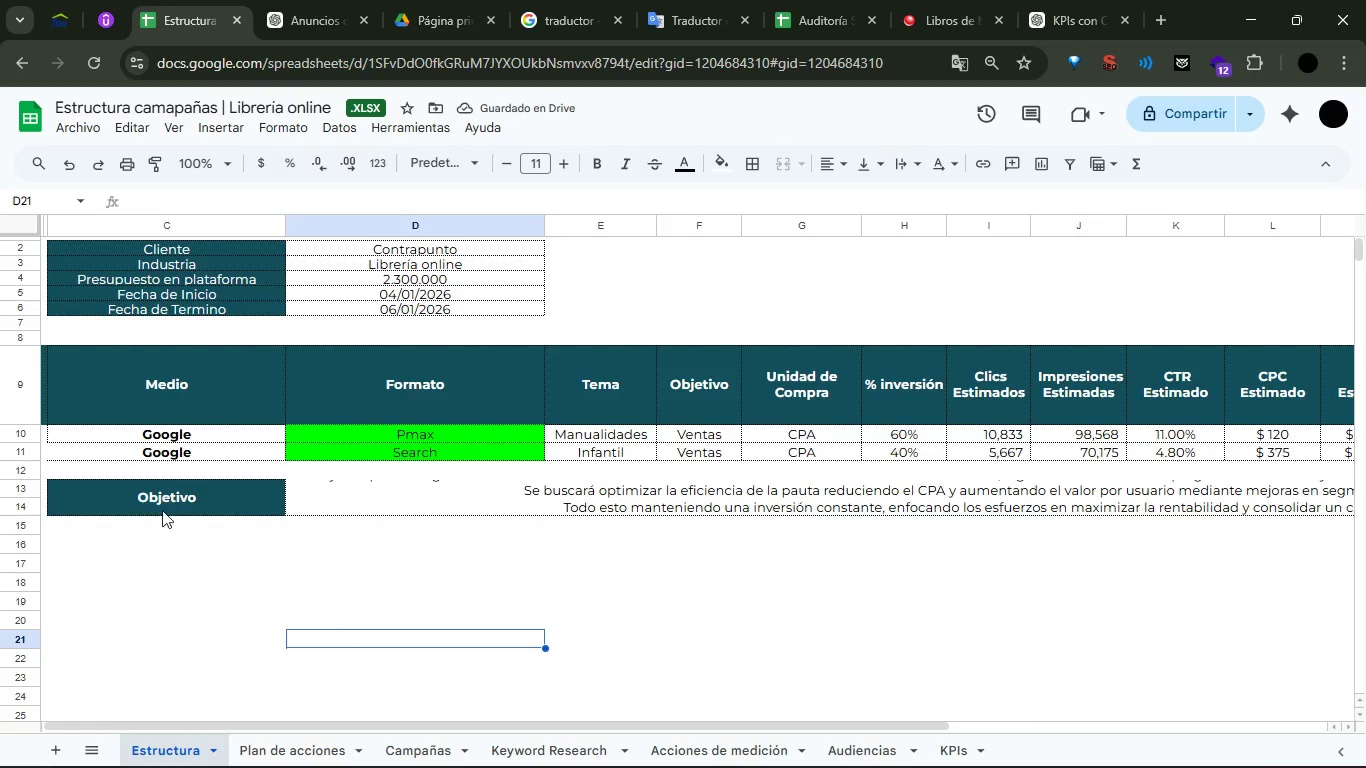 
double_click([395, 488])
 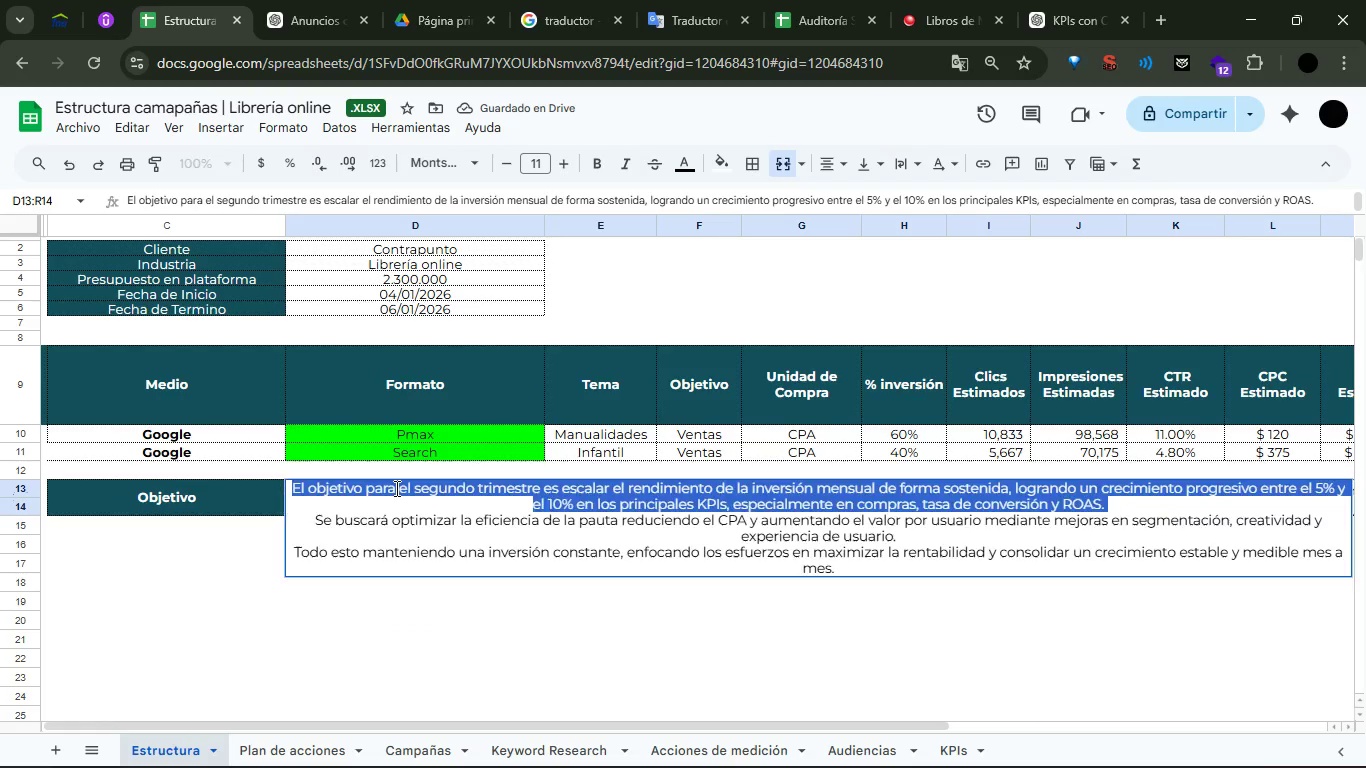 
triple_click([395, 488])
 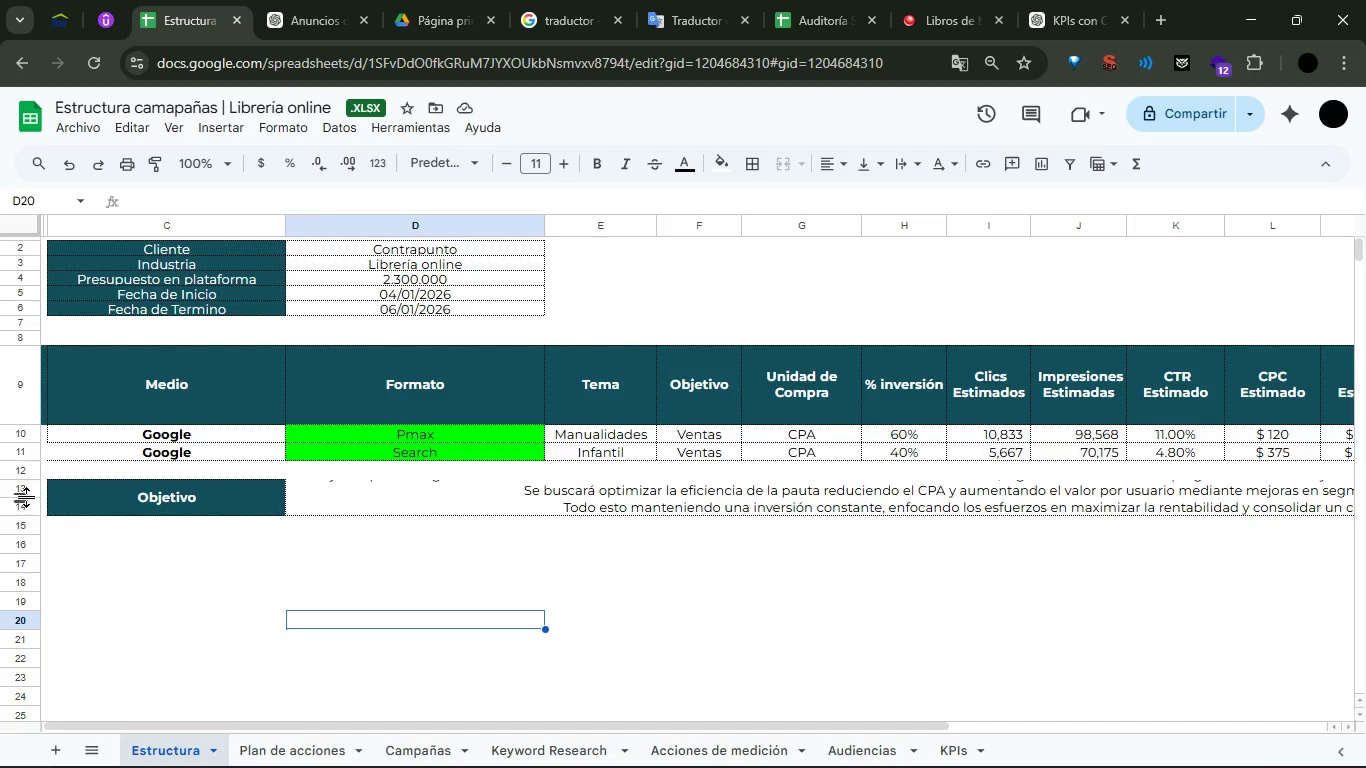 
left_click([24, 511])
 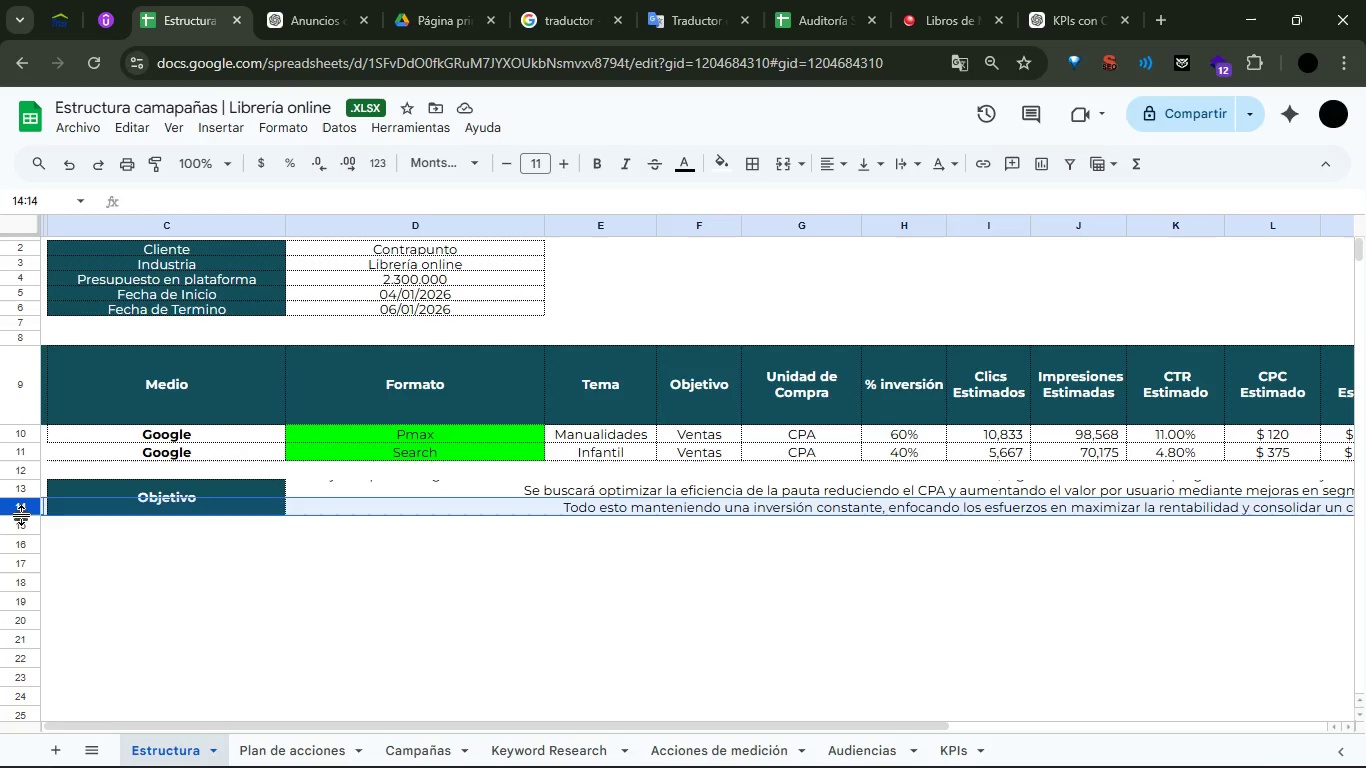 
left_click_drag(start_coordinate=[22, 515], to_coordinate=[23, 556])
 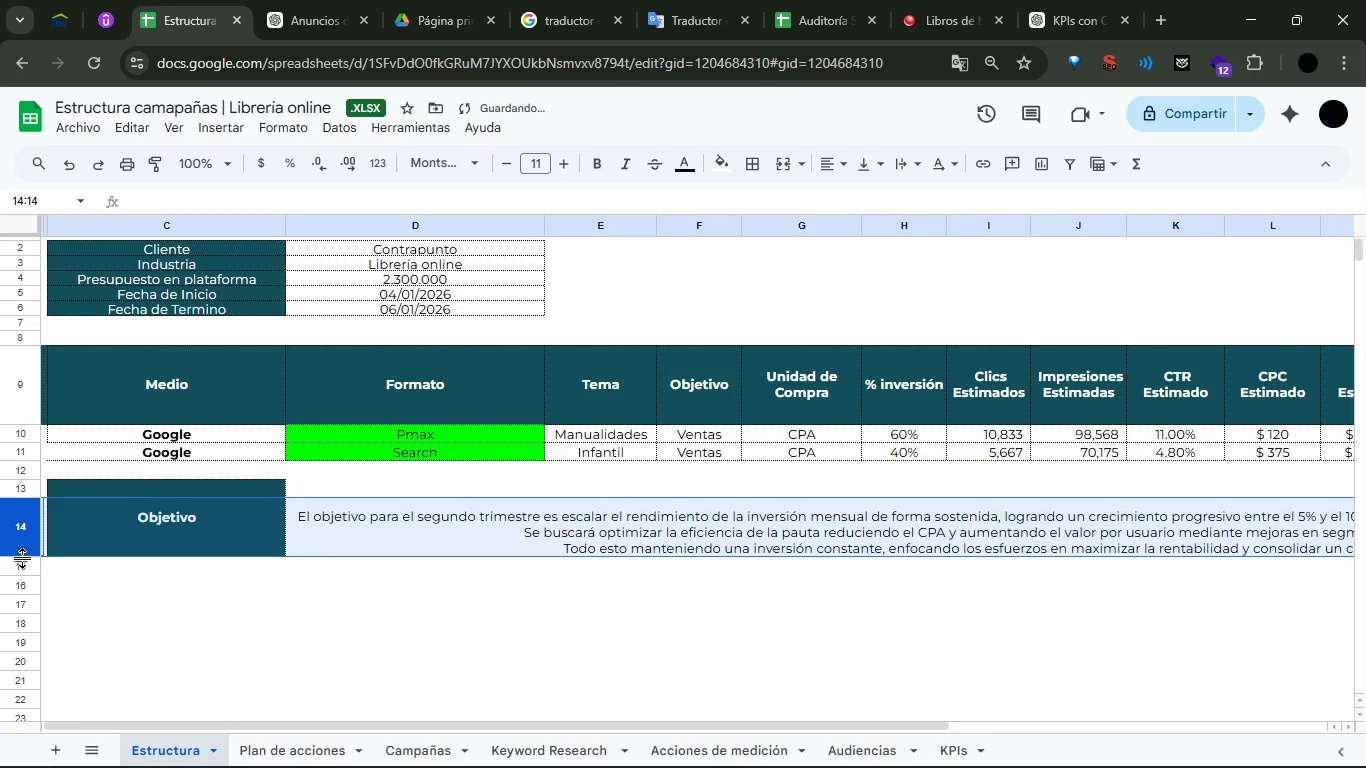 
left_click_drag(start_coordinate=[23, 558], to_coordinate=[23, 576])
 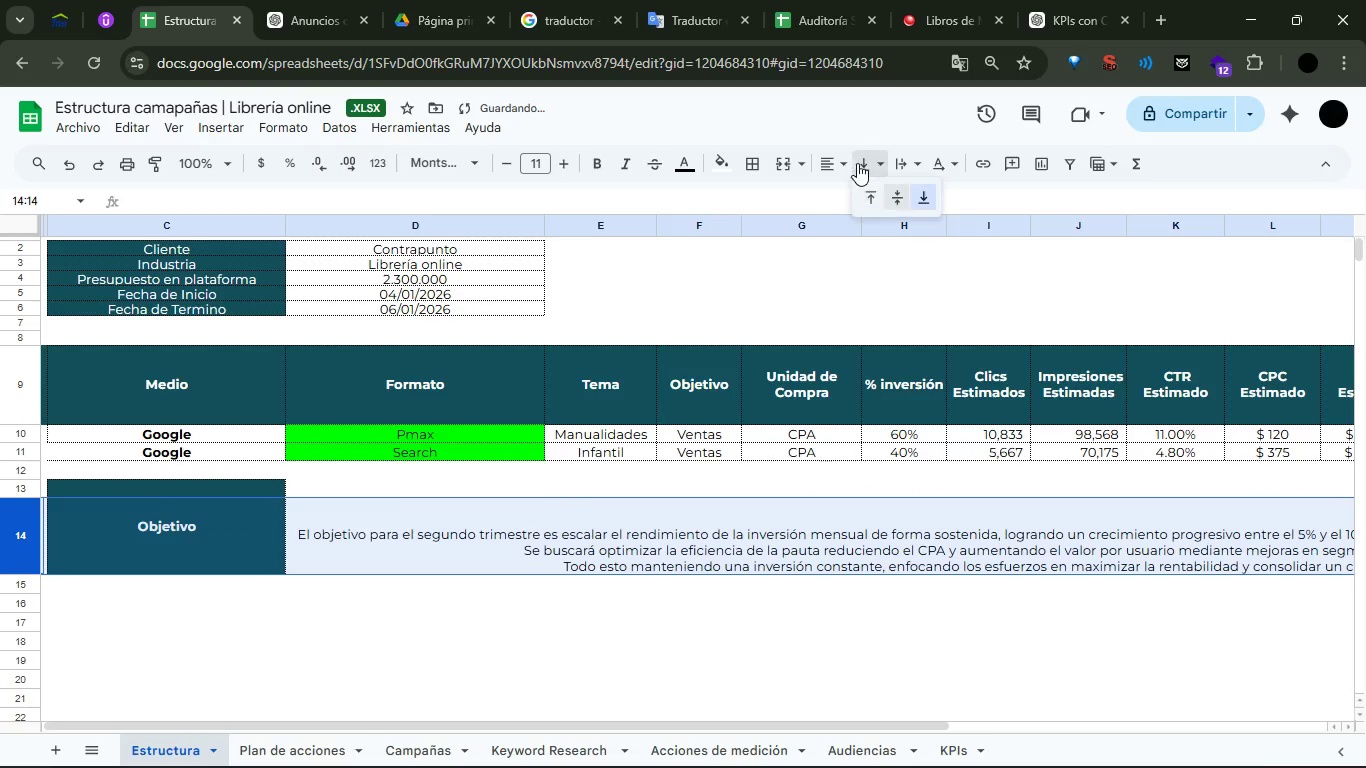 
double_click([899, 191])
 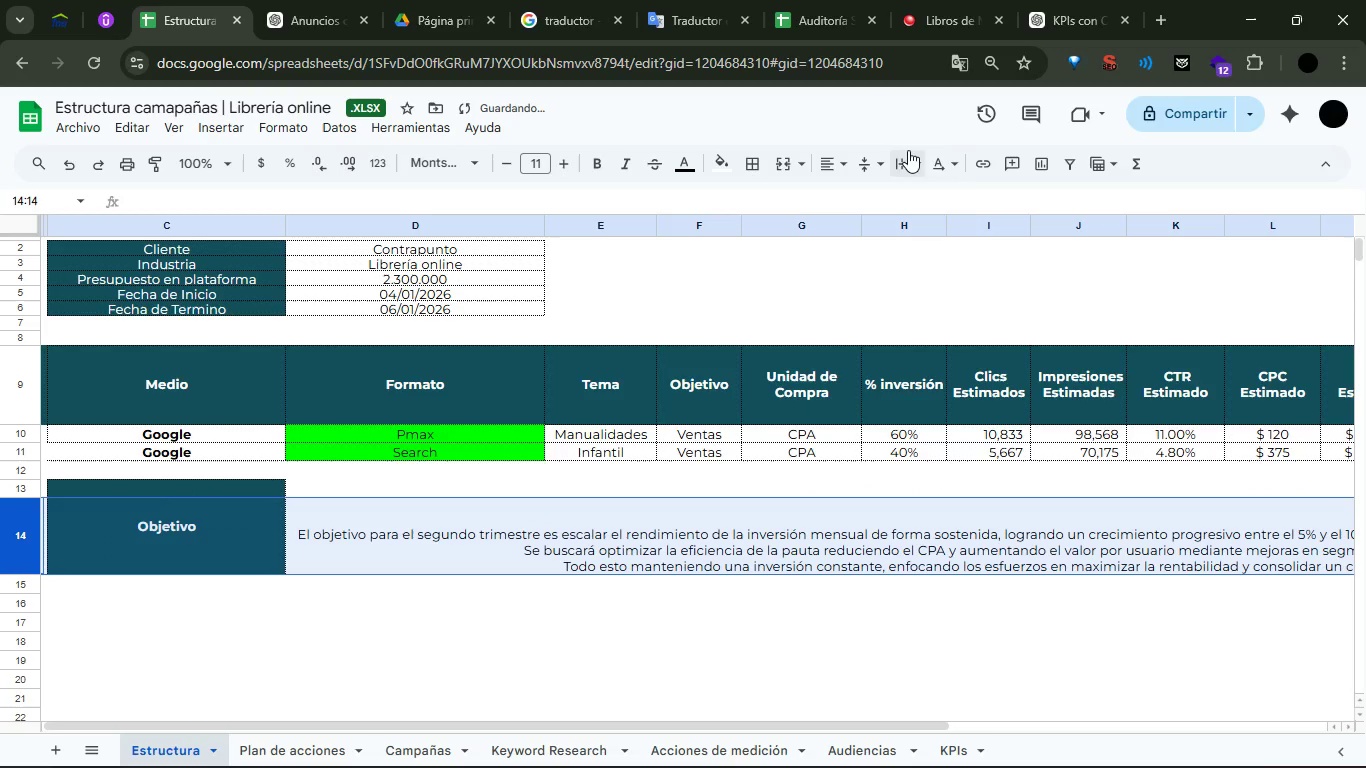 
triple_click([908, 150])
 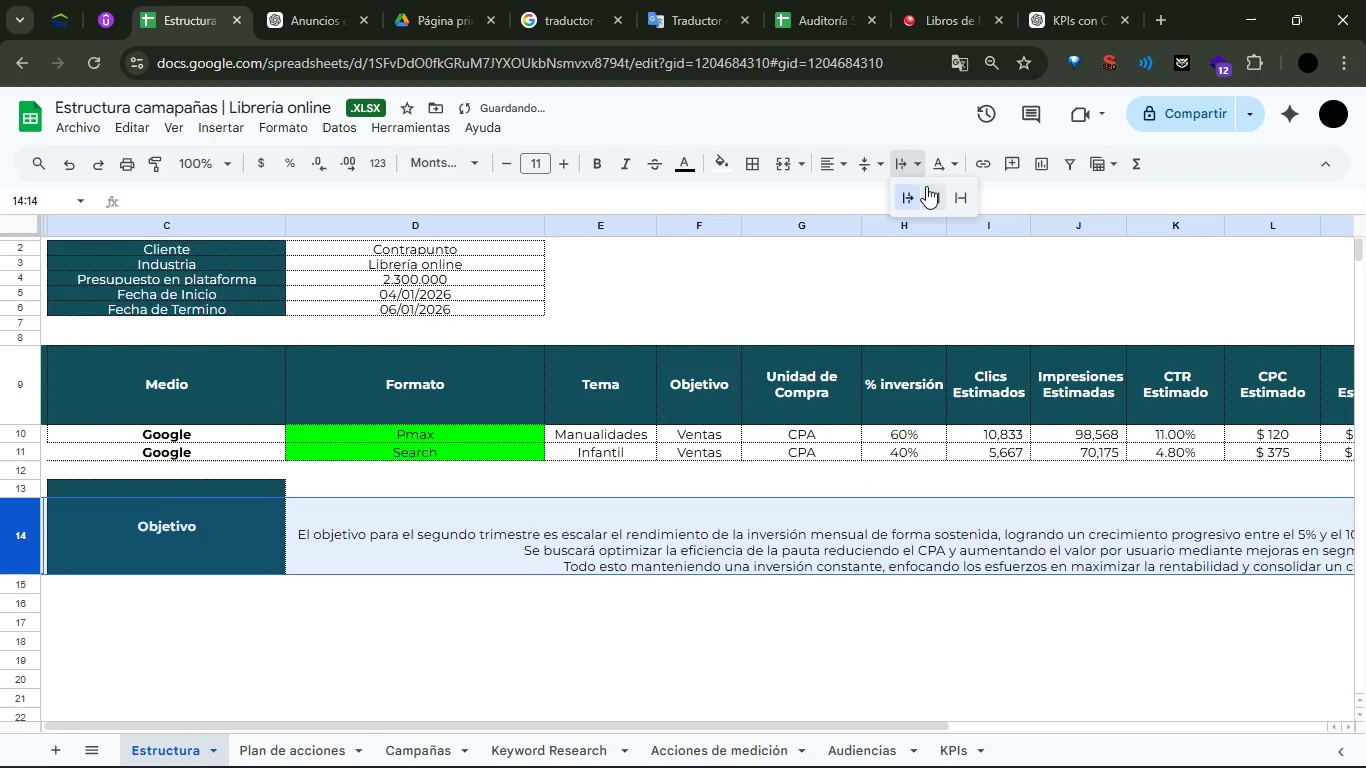 
triple_click([933, 192])
 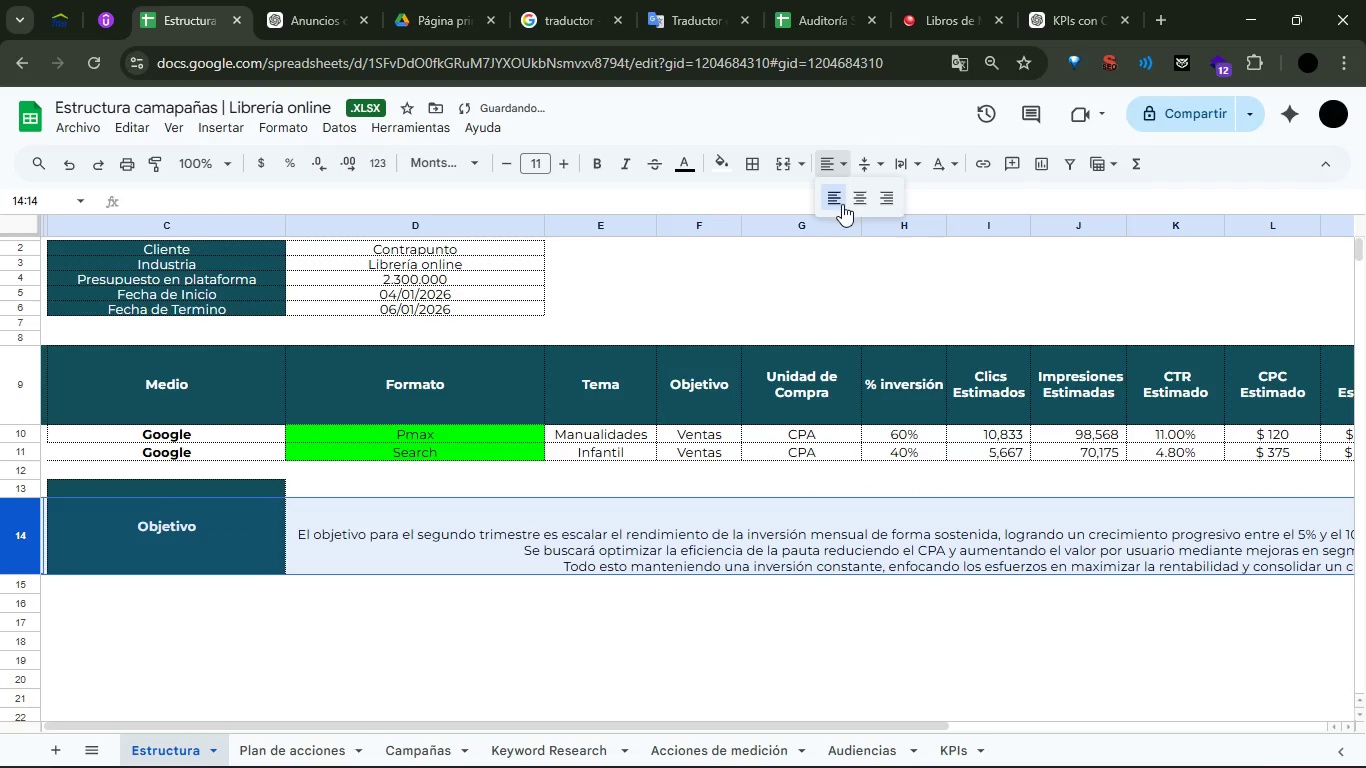 
left_click([829, 203])
 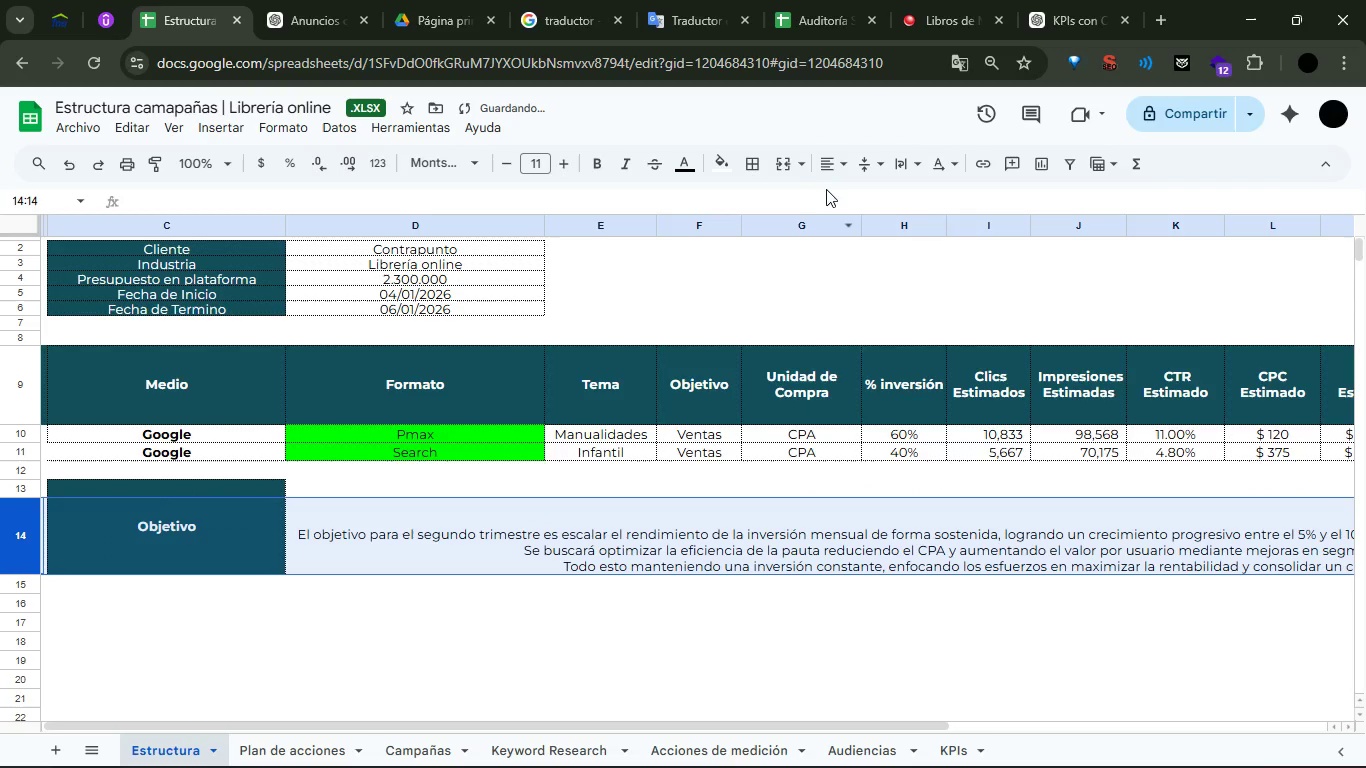 
left_click([792, 597])
 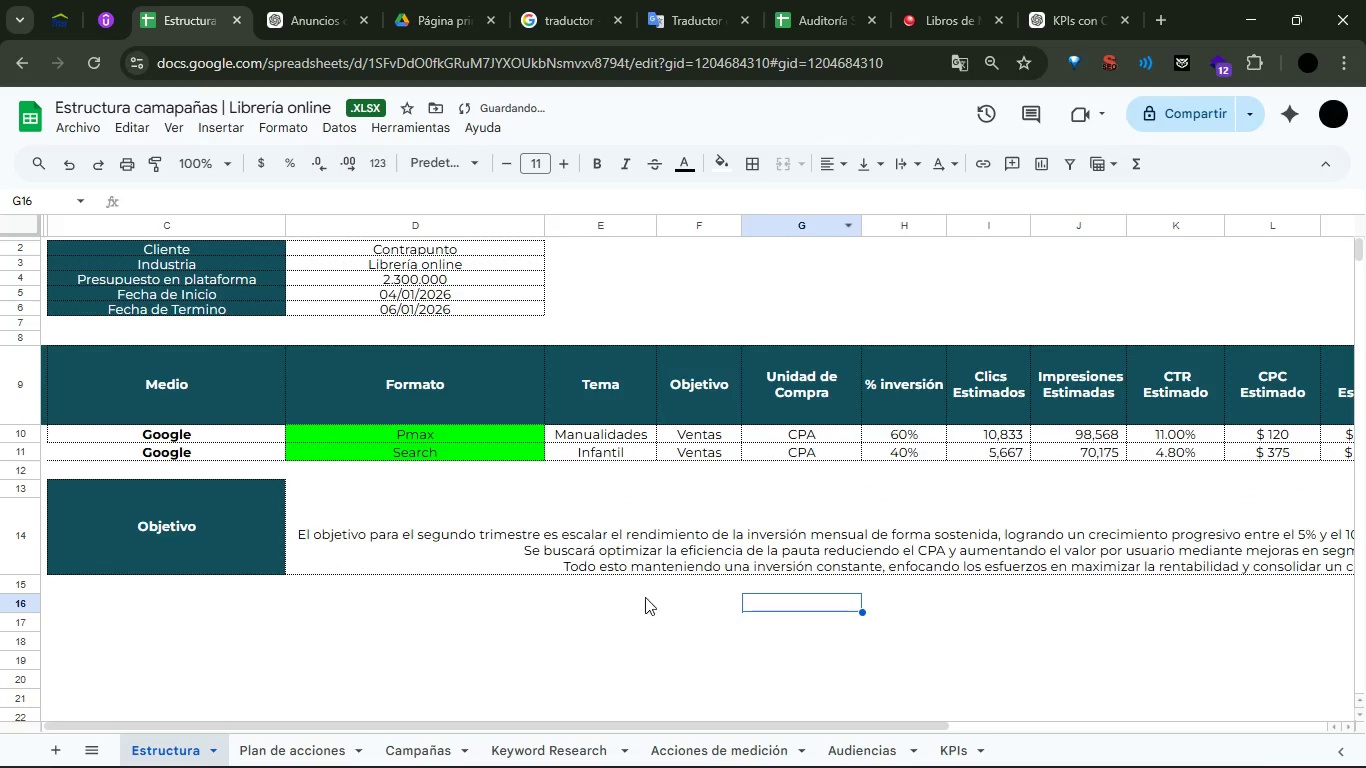 
left_click([581, 554])
 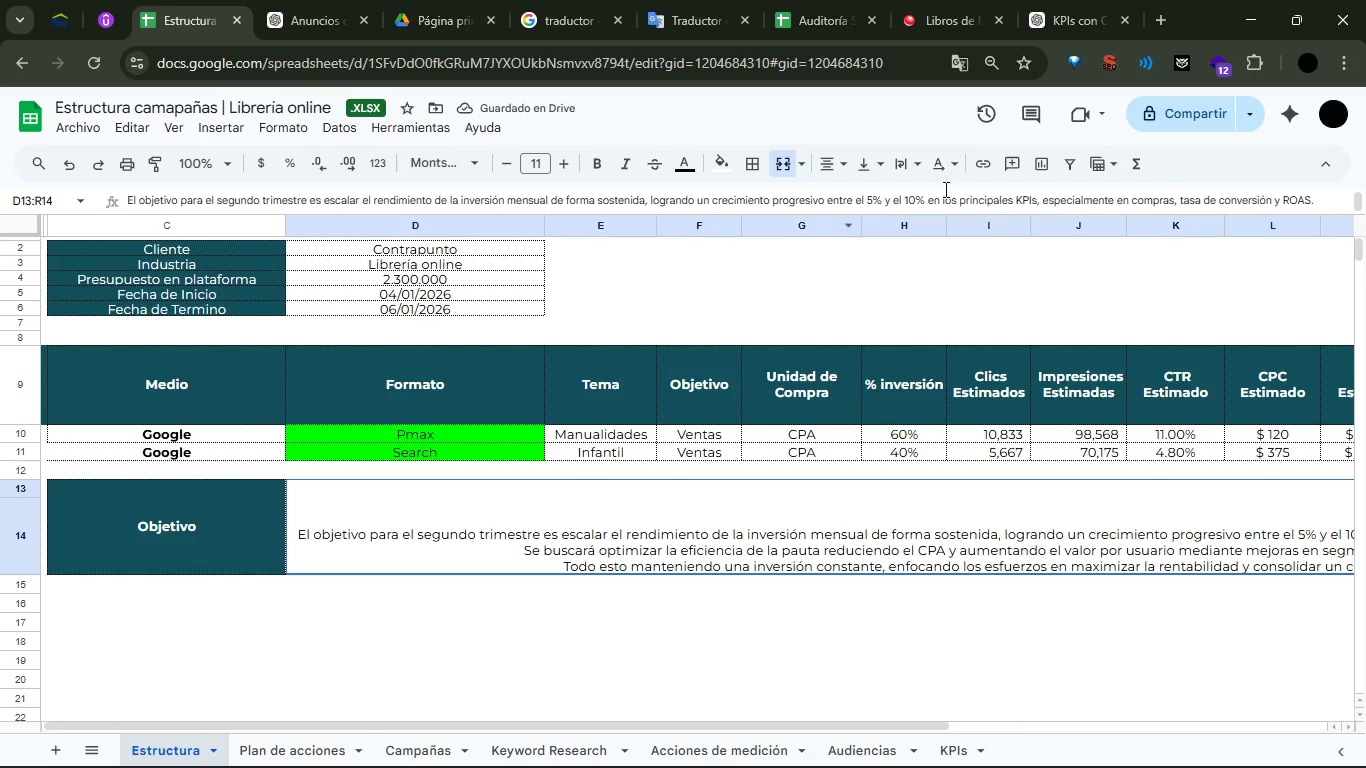 
left_click([876, 160])
 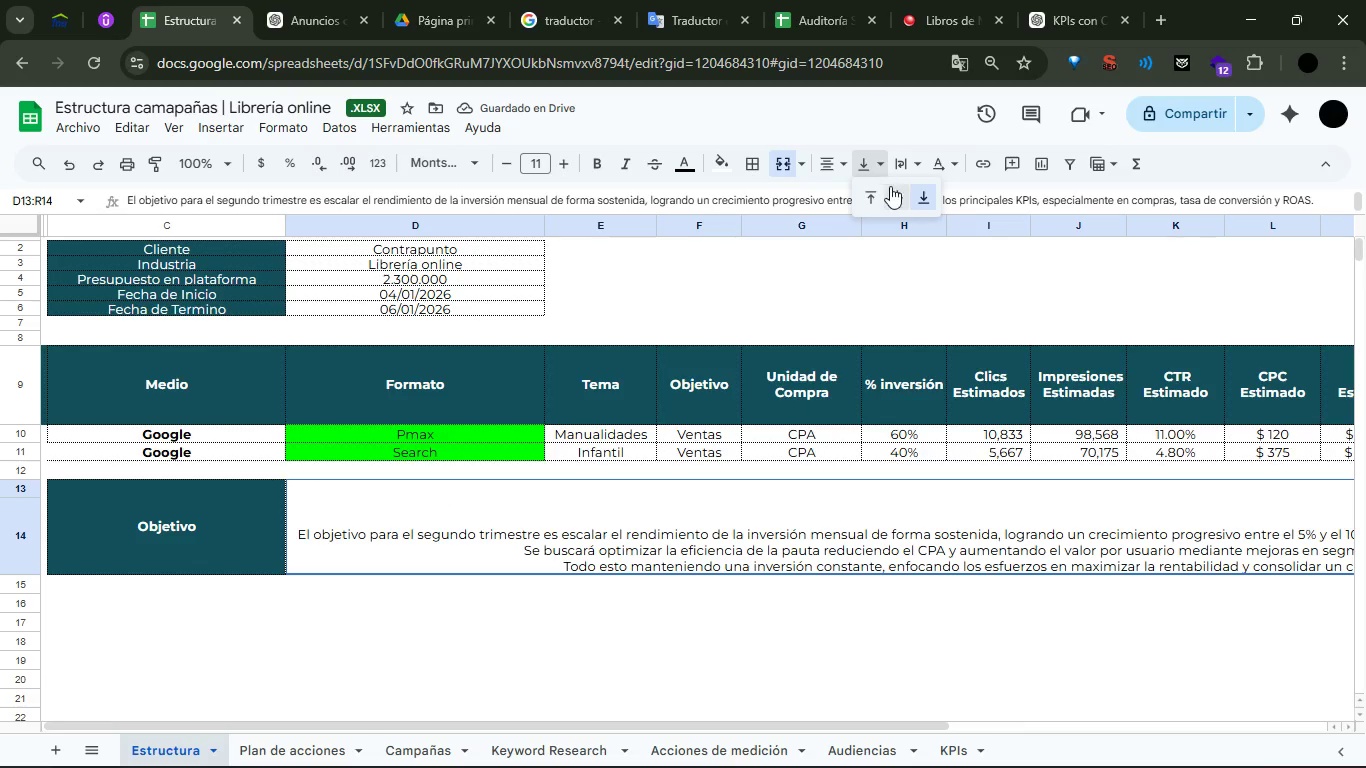 
left_click([891, 186])
 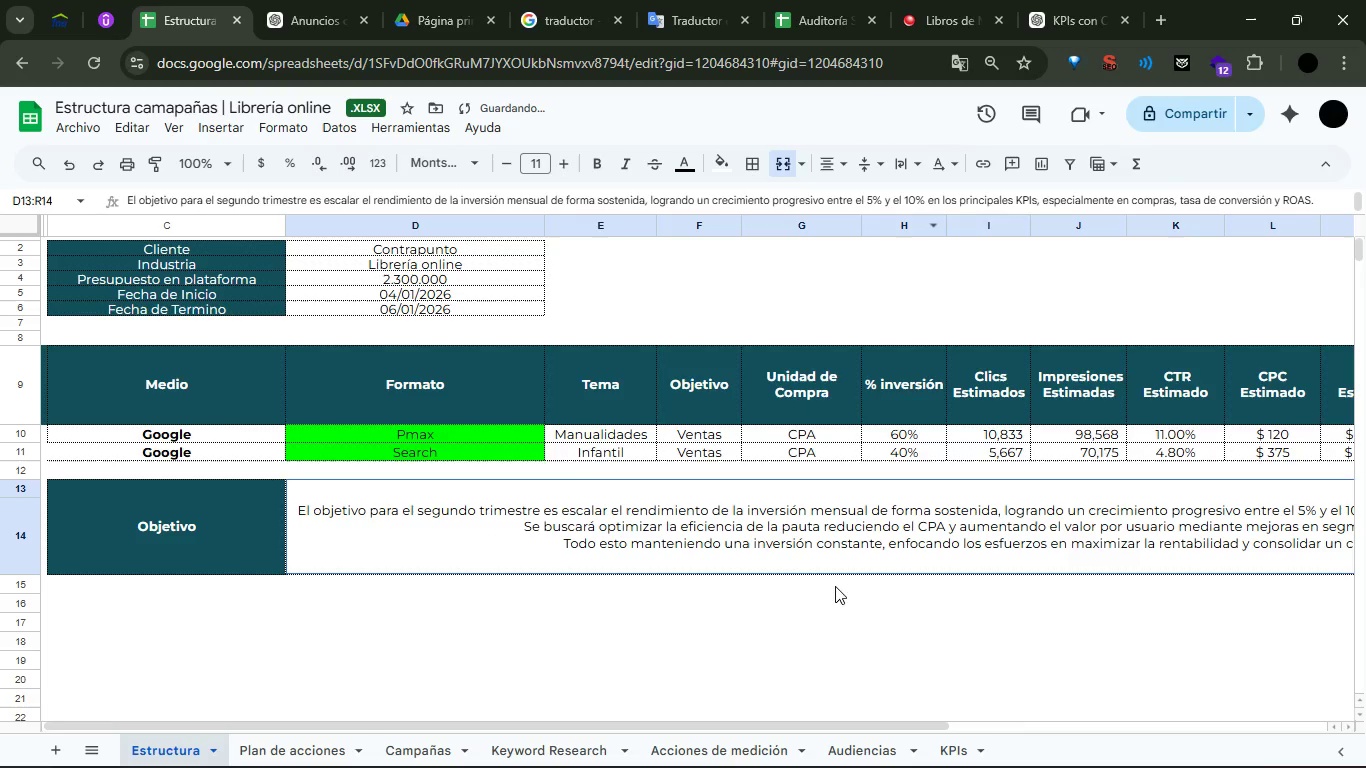 
left_click([827, 591])
 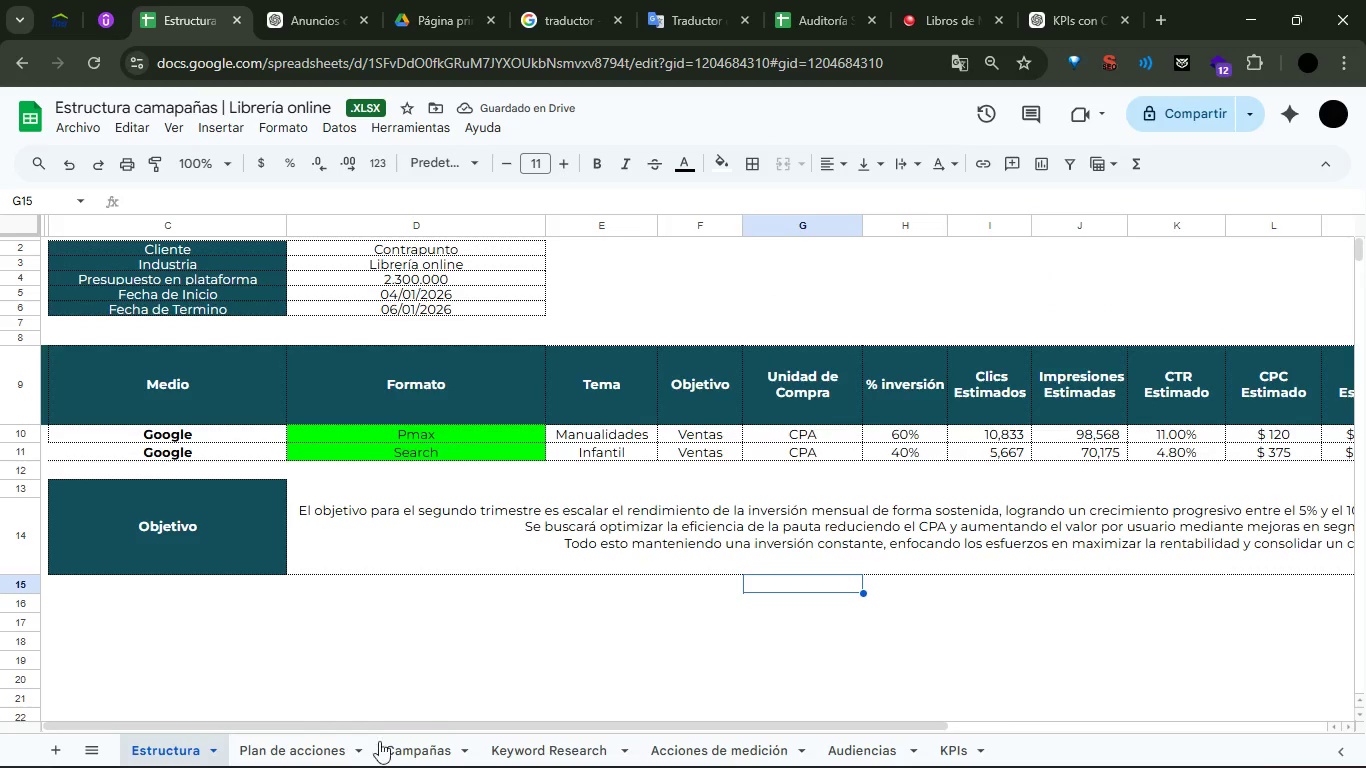 
left_click([404, 746])
 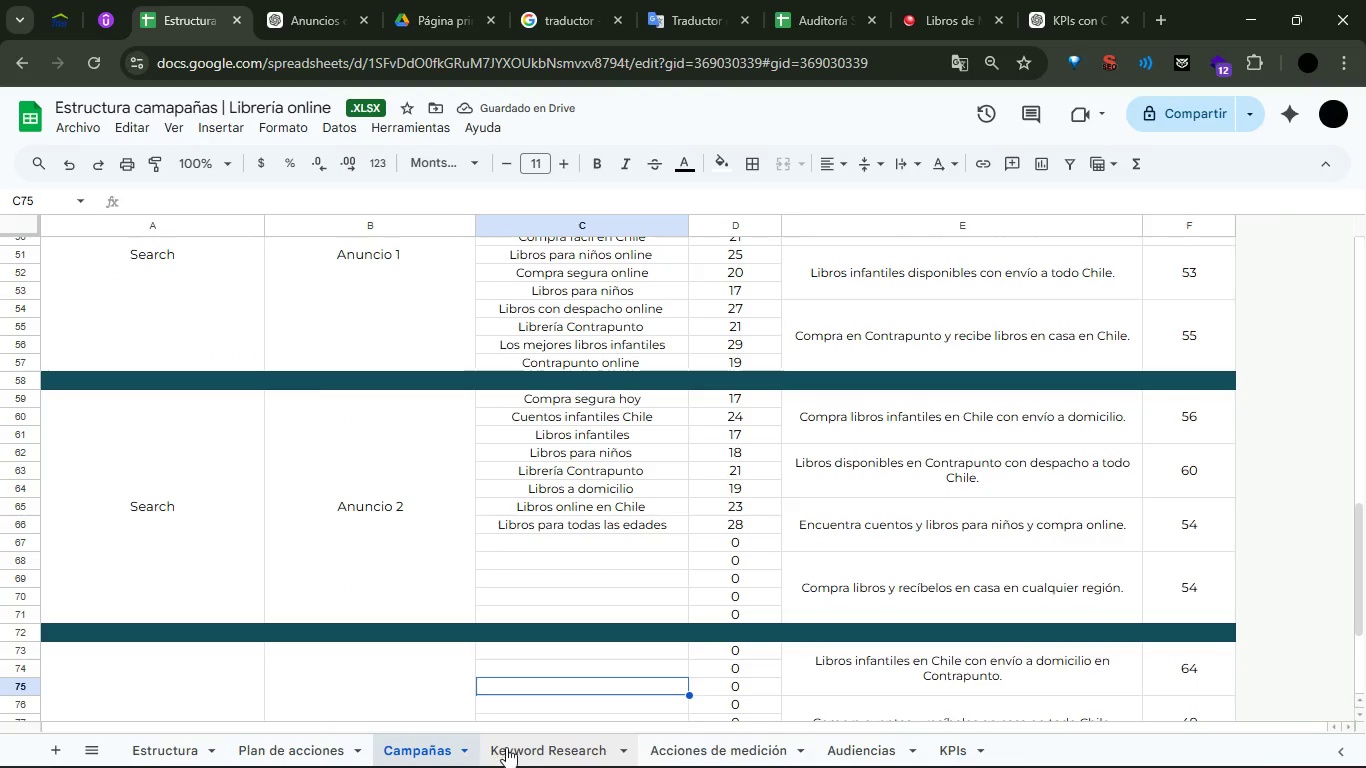 
left_click([509, 747])
 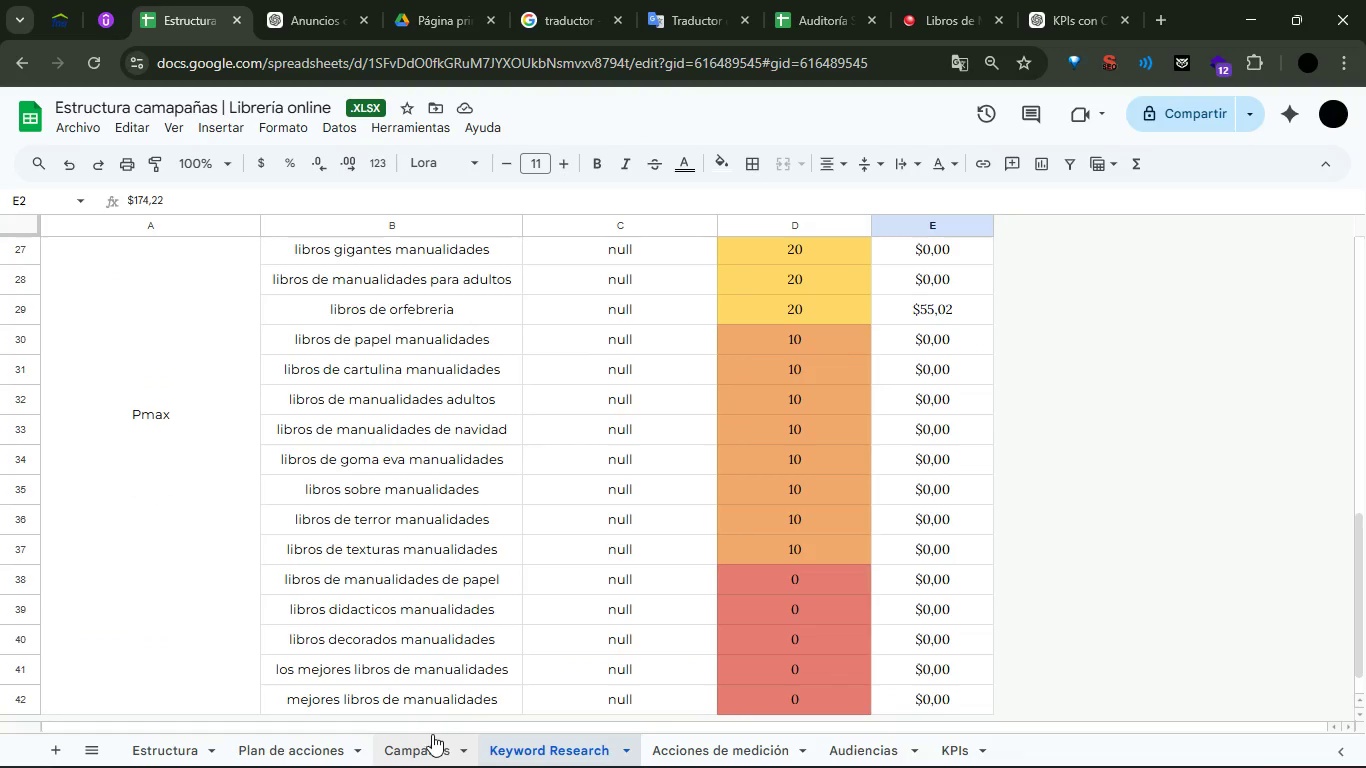 
left_click([423, 738])
 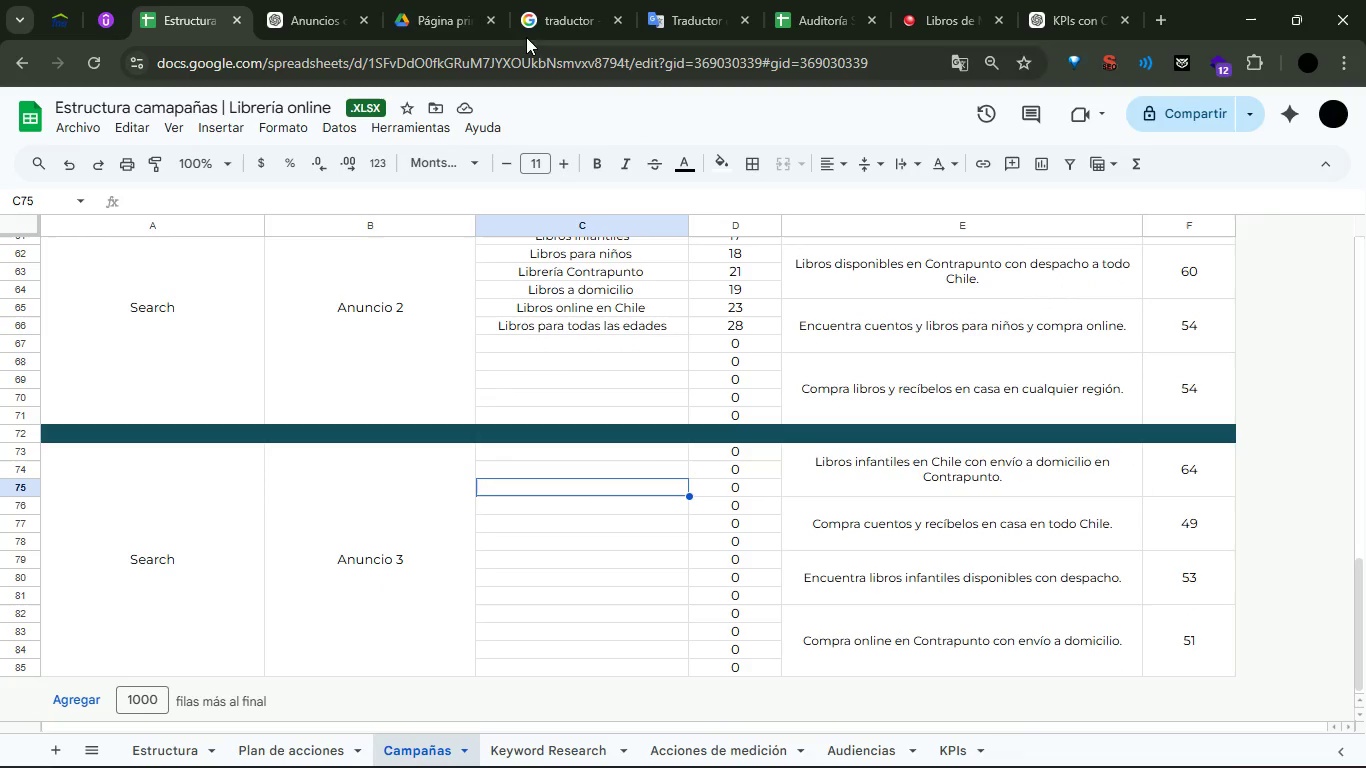 
left_click([326, 0])
 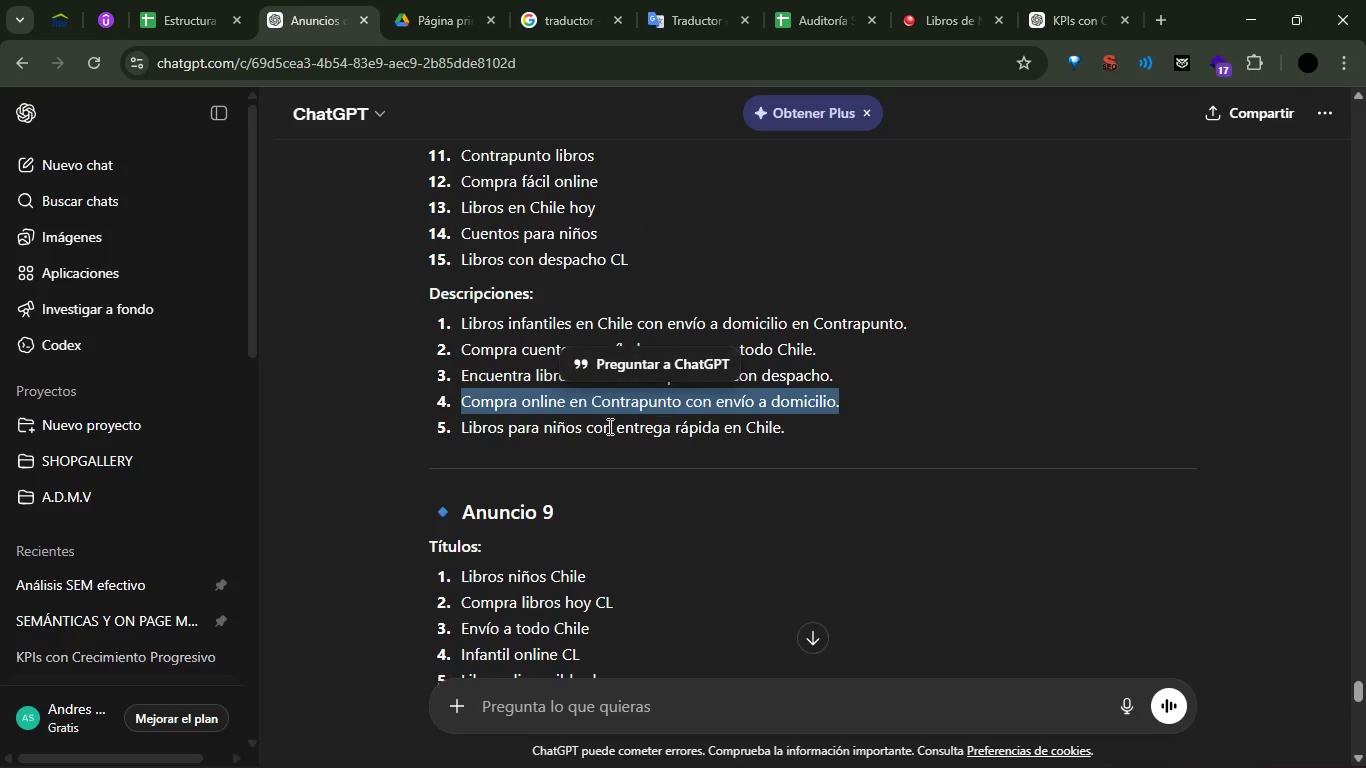 
scroll: coordinate [599, 436], scroll_direction: down, amount: 3.0
 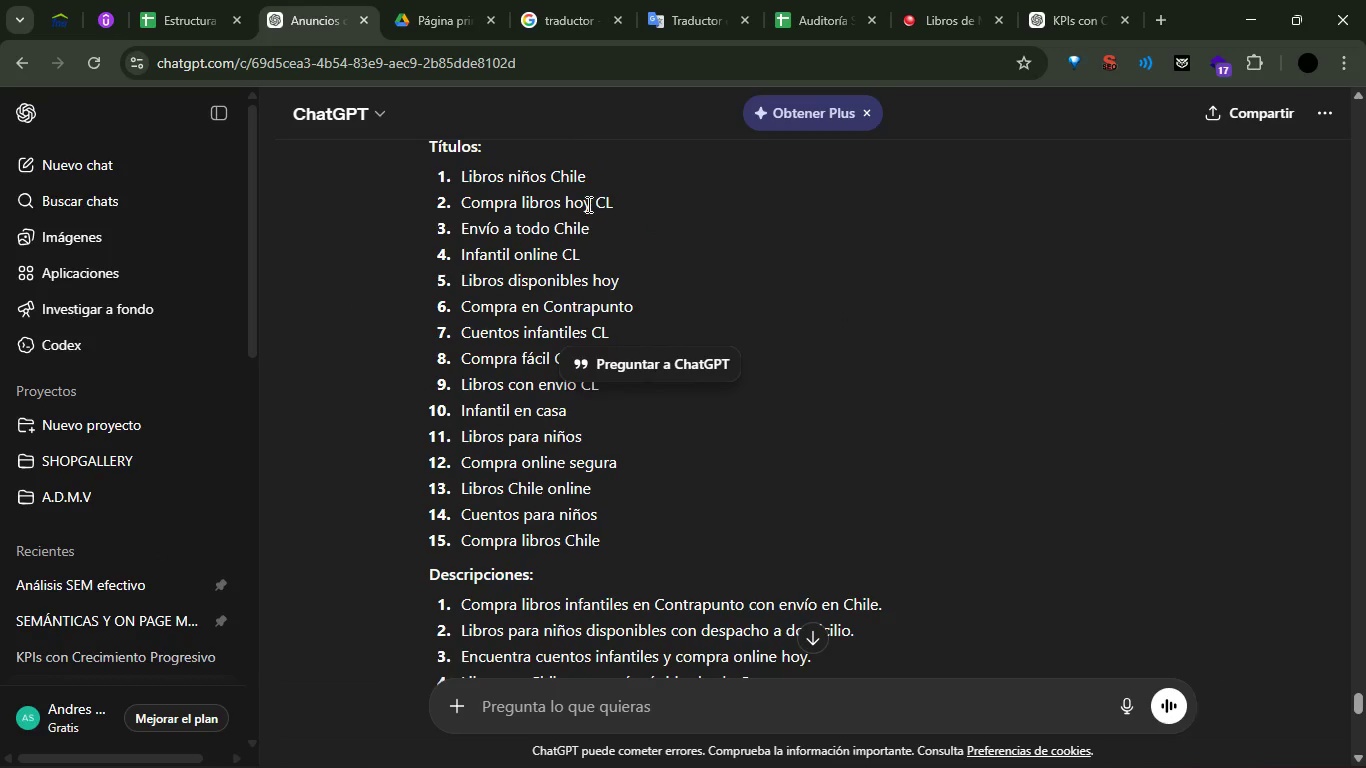 
left_click([404, 0])
 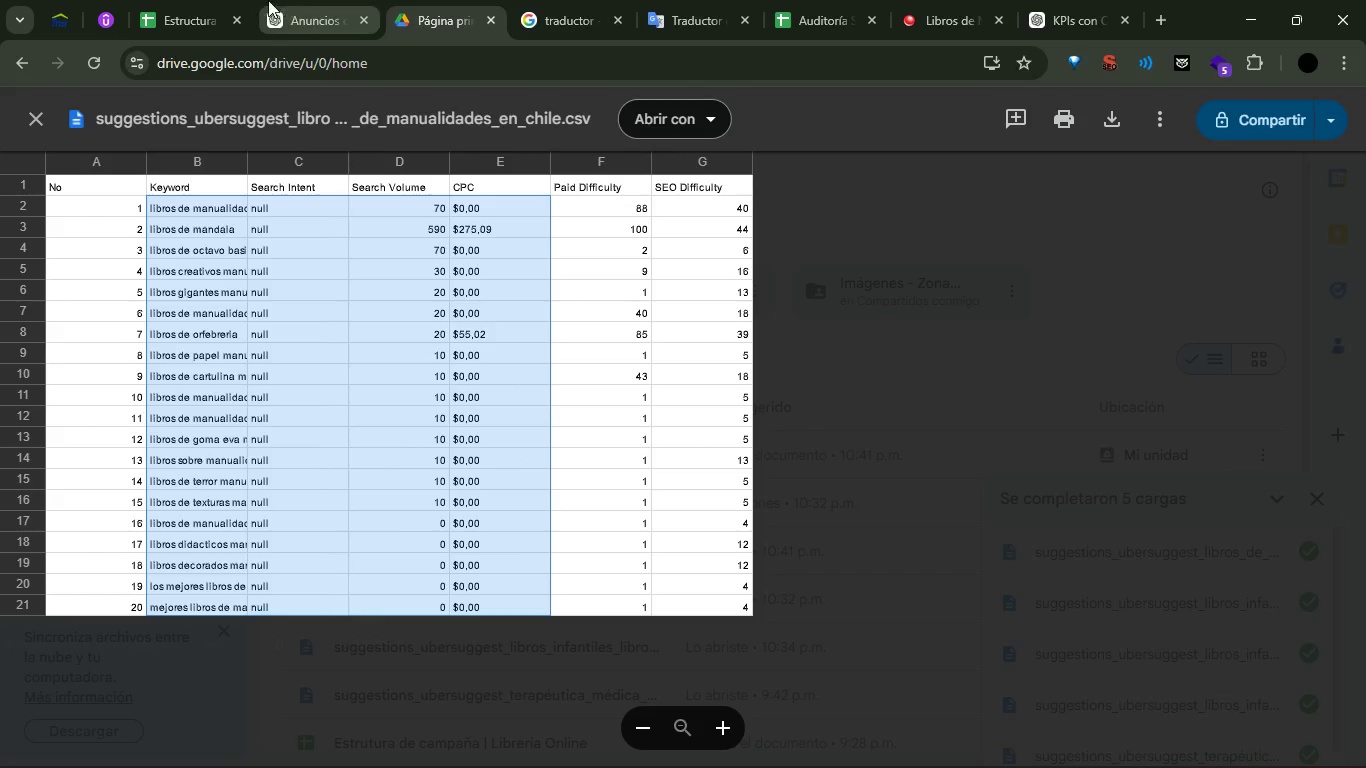 
left_click([186, 0])
 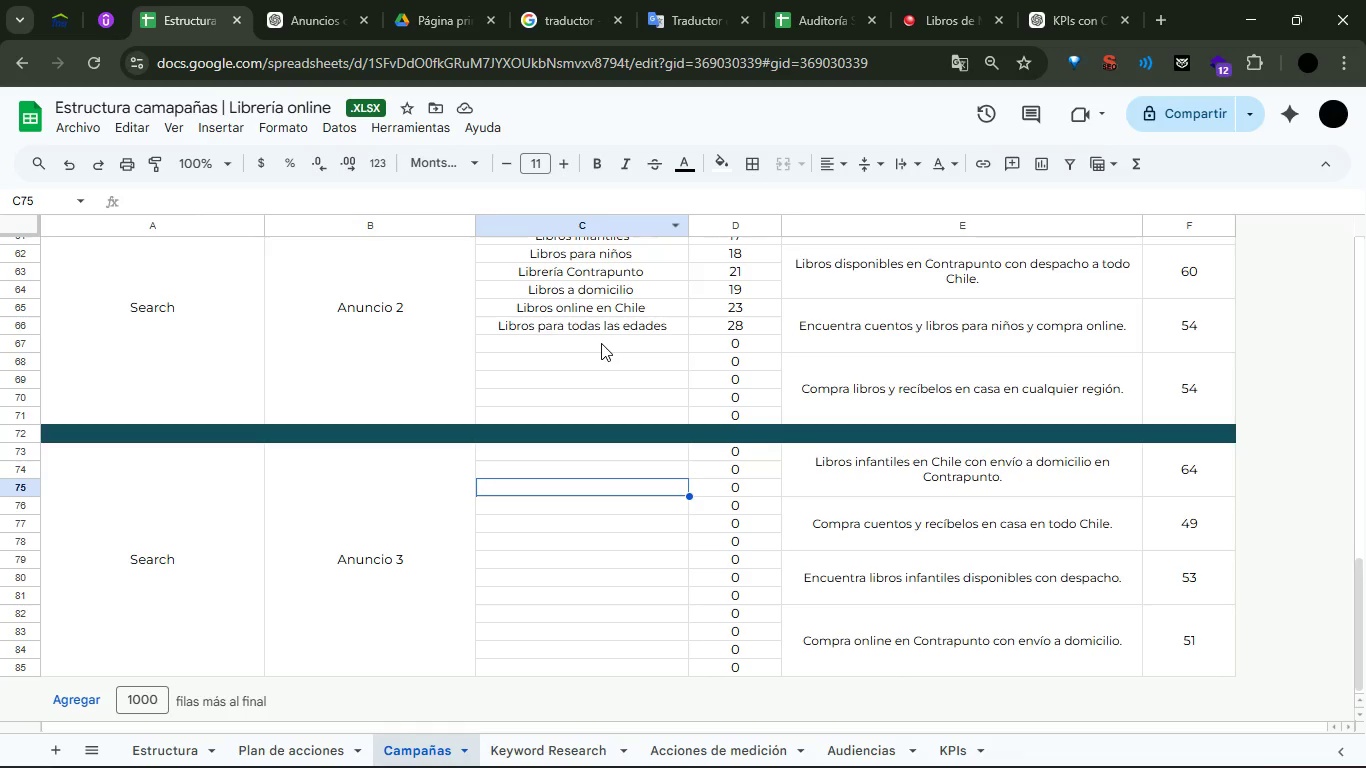 
left_click([601, 343])
 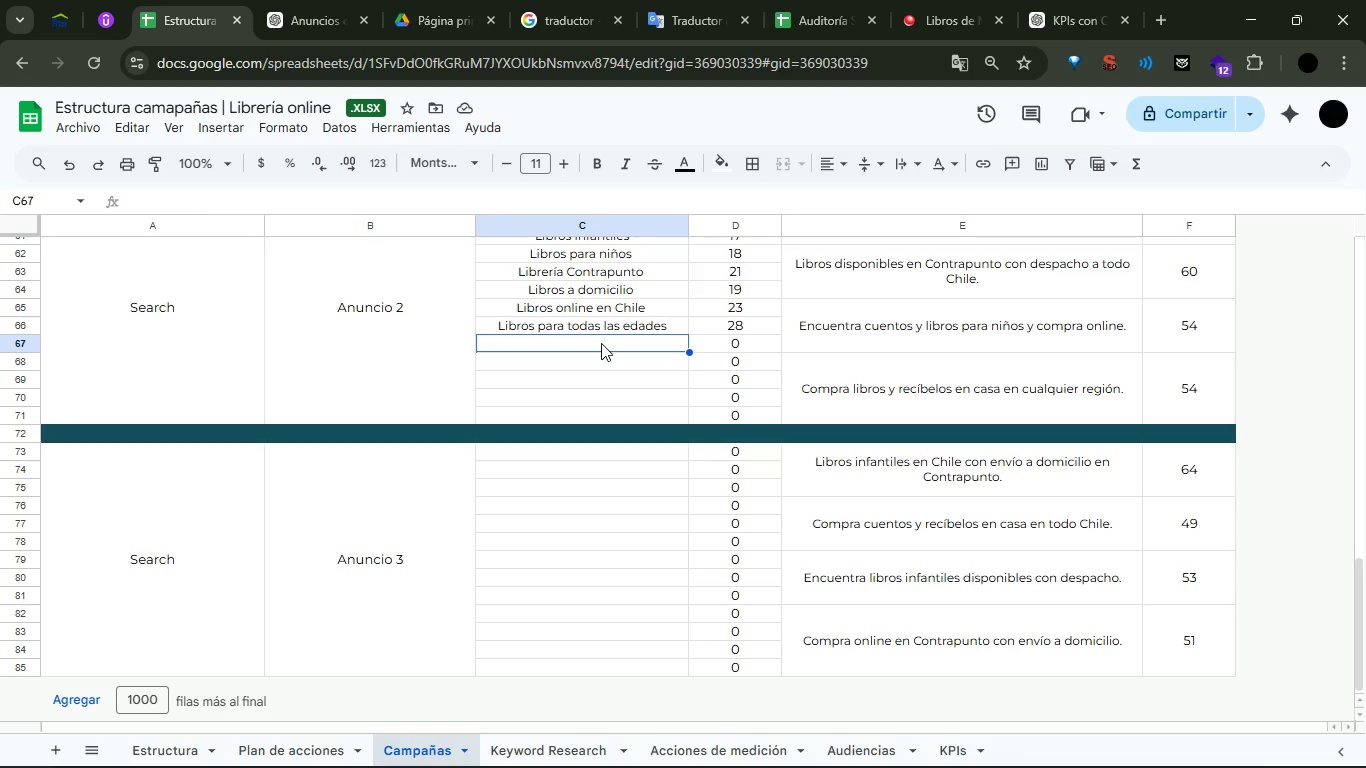 
double_click([601, 343])
 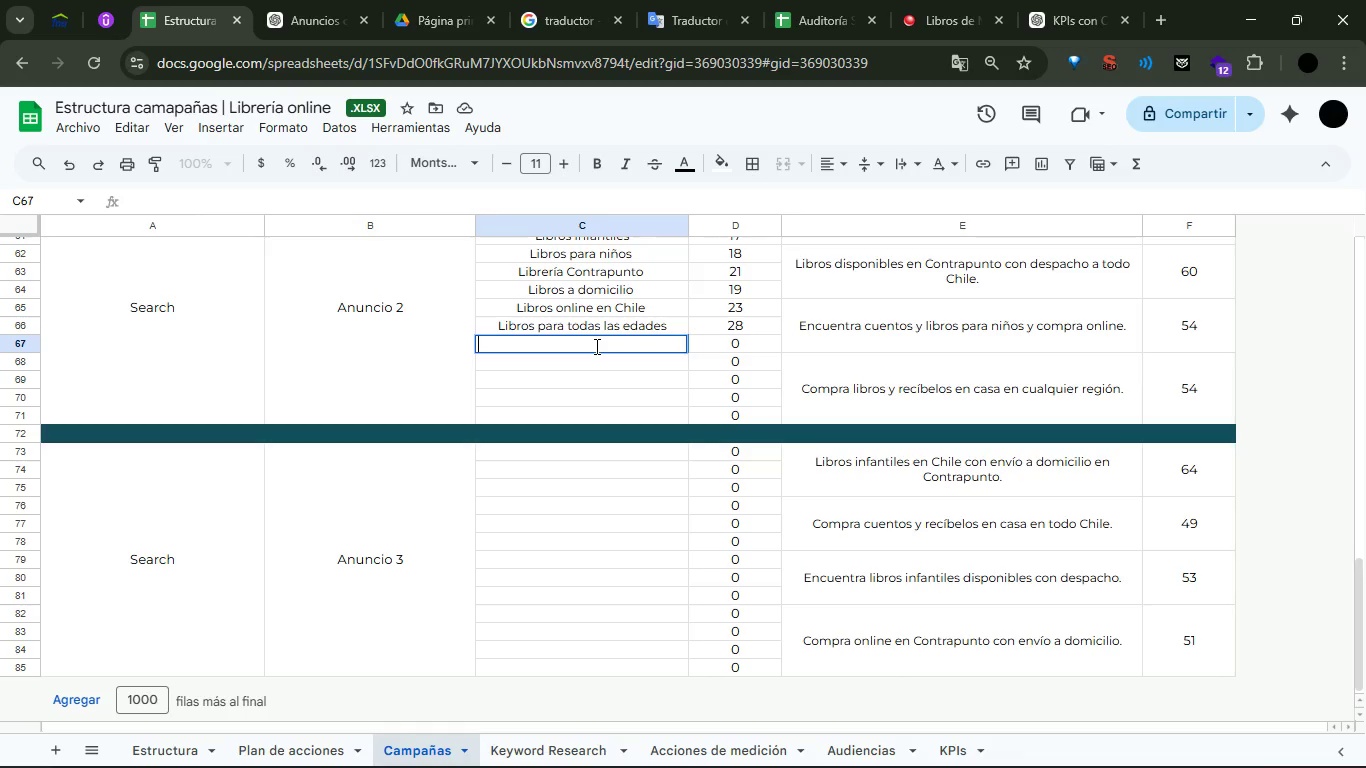 
type(Los mejores libros )
 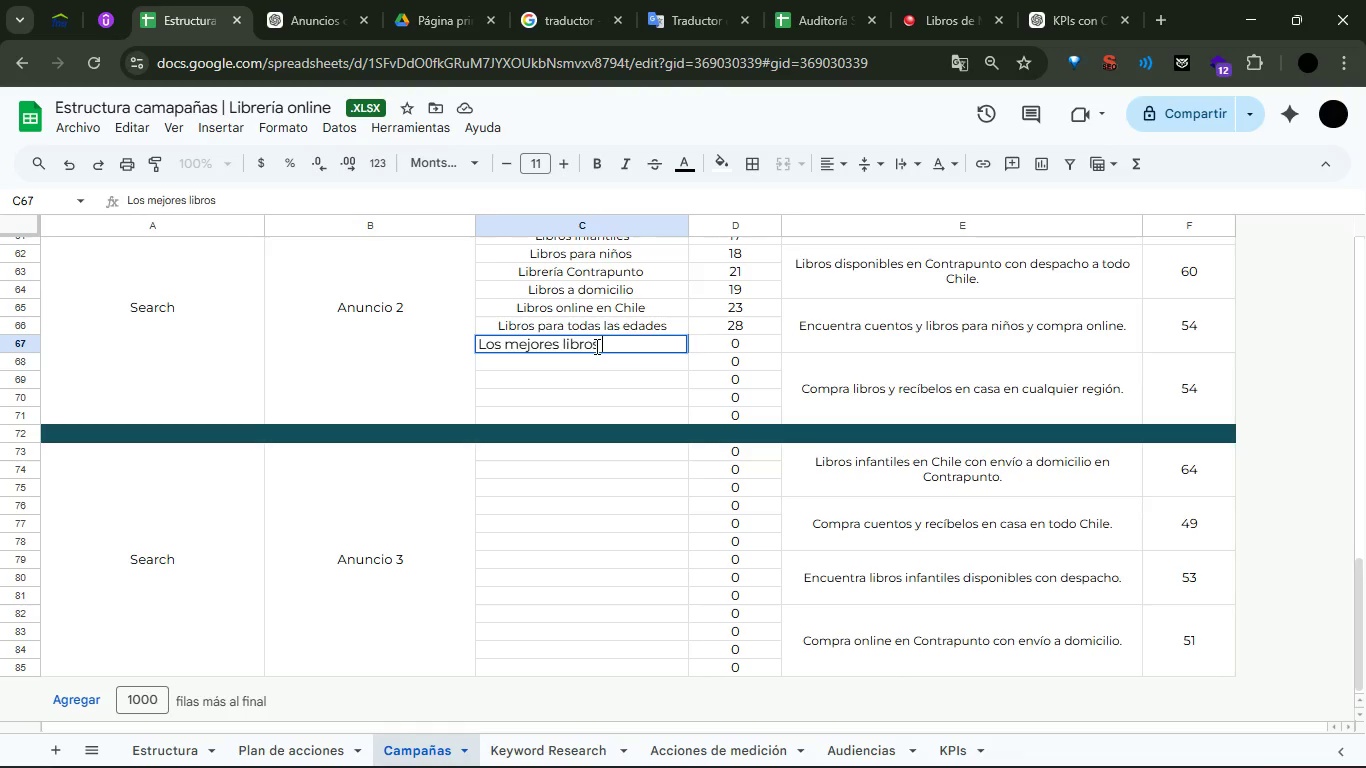 
key(Enter)
 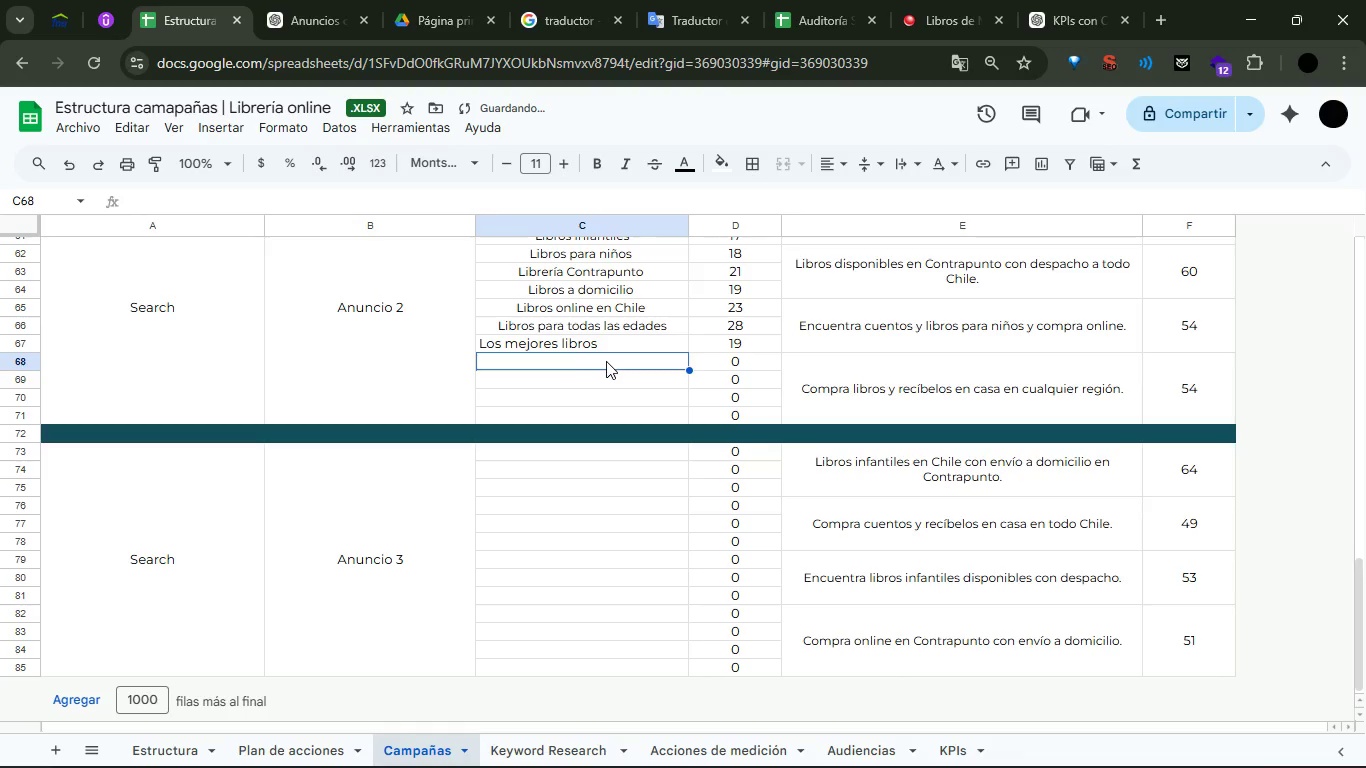 
double_click([606, 361])
 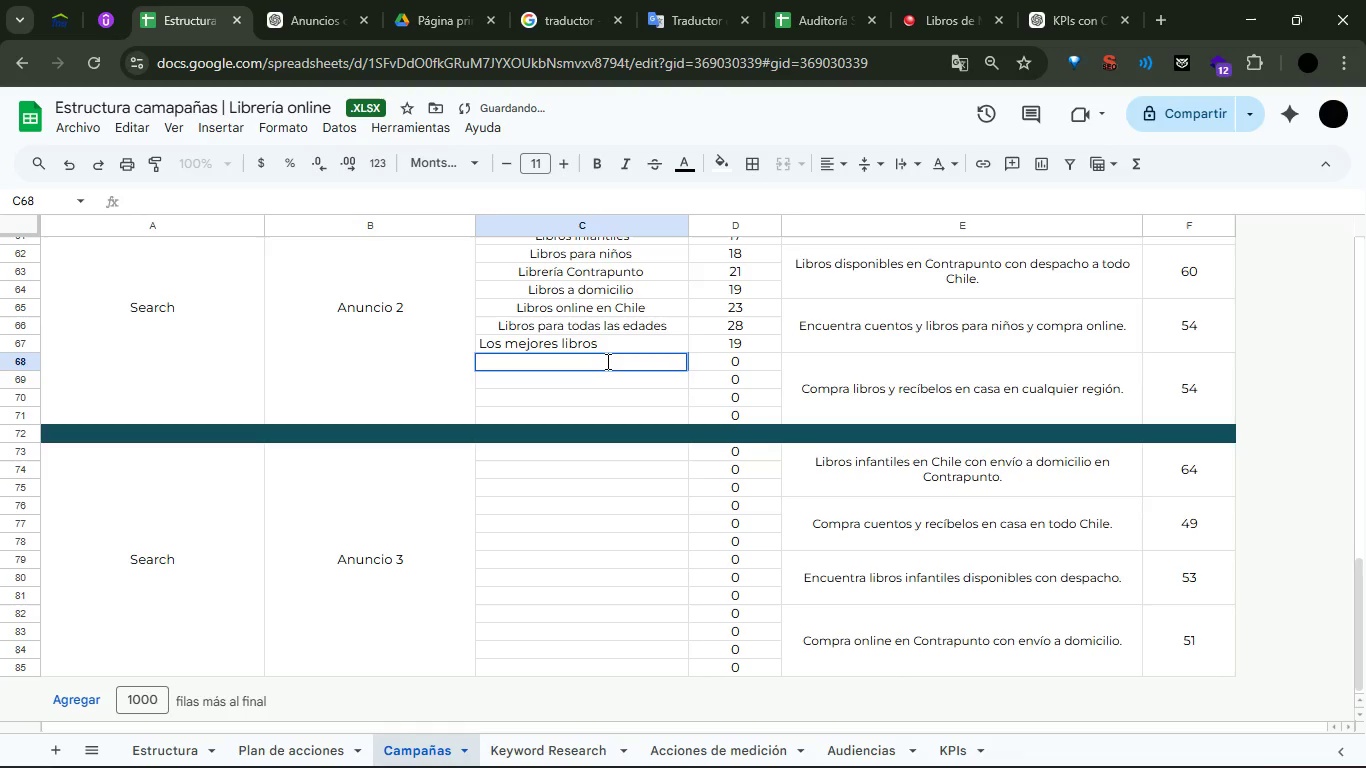 
type(Conrt)
key(Backspace)
key(Backspace)
type(trapunto )
key(Backspace)
key(Backspace)
key(Backspace)
key(Backspace)
key(Backspace)
type(no)
key(Backspace)
type(to lirer;ia )
 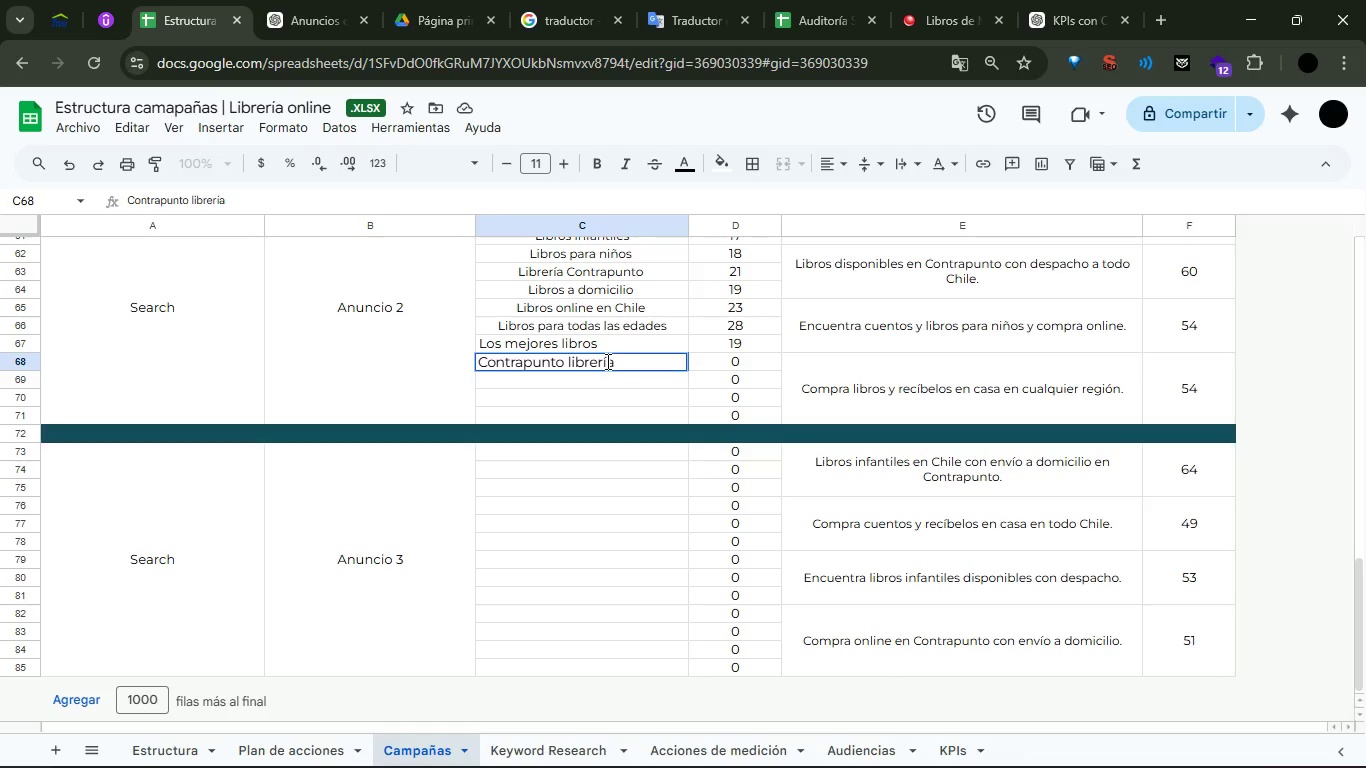 
hold_key(key=B, duration=4.11)
 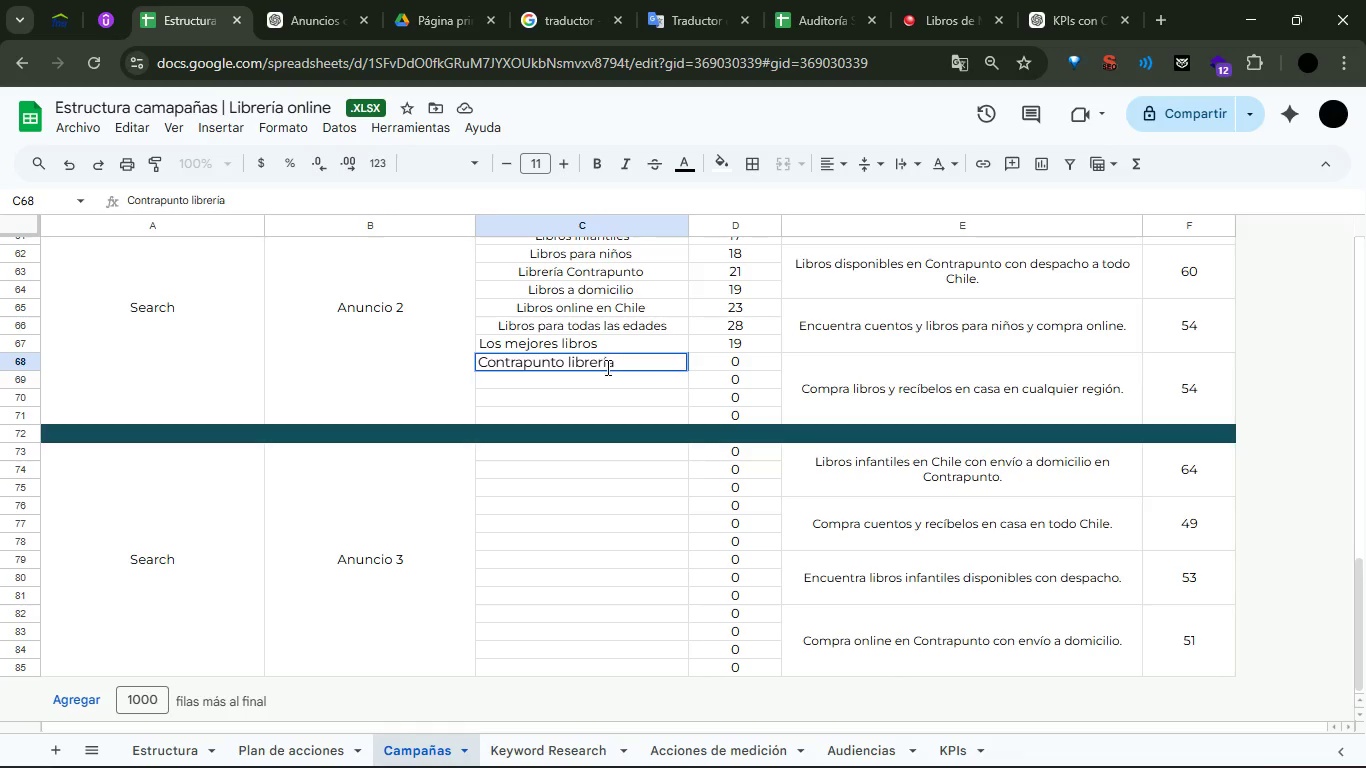 
double_click([604, 376])
 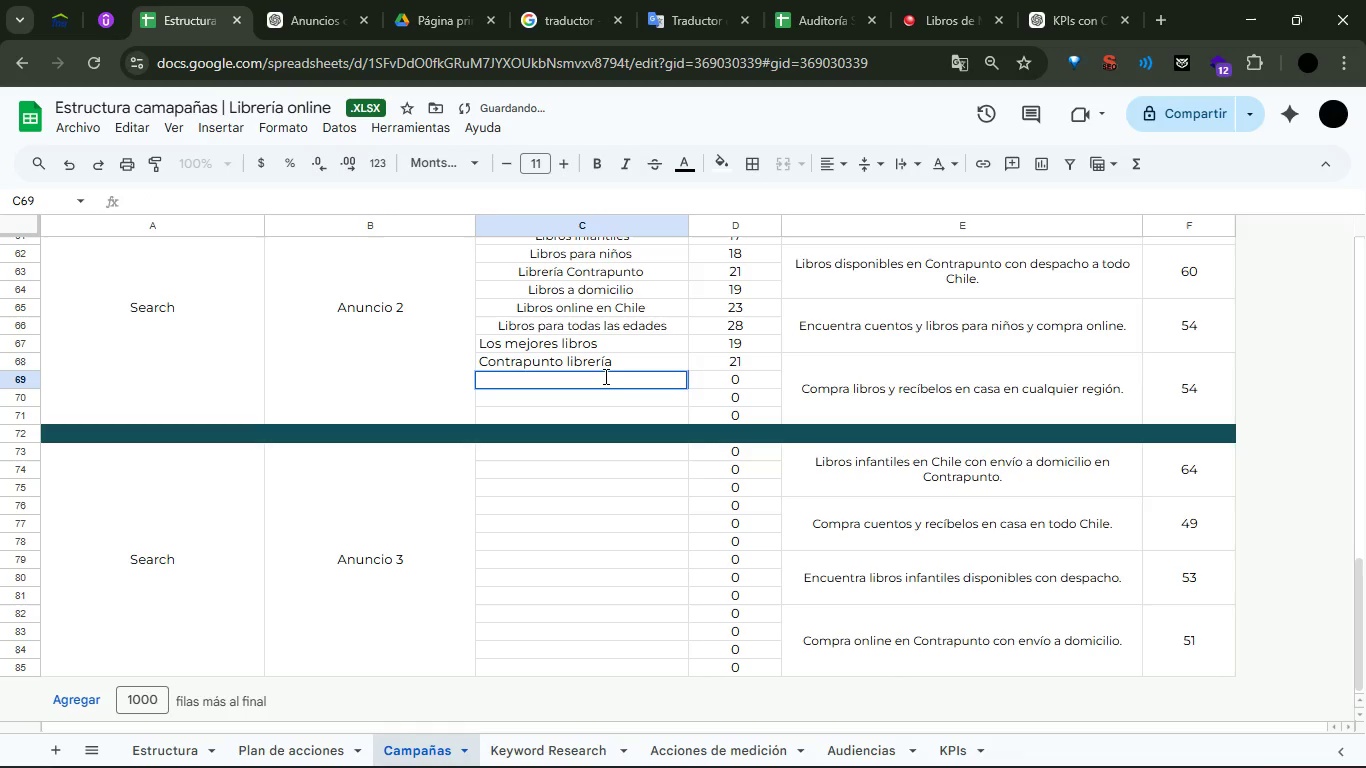 
triple_click([604, 376])
 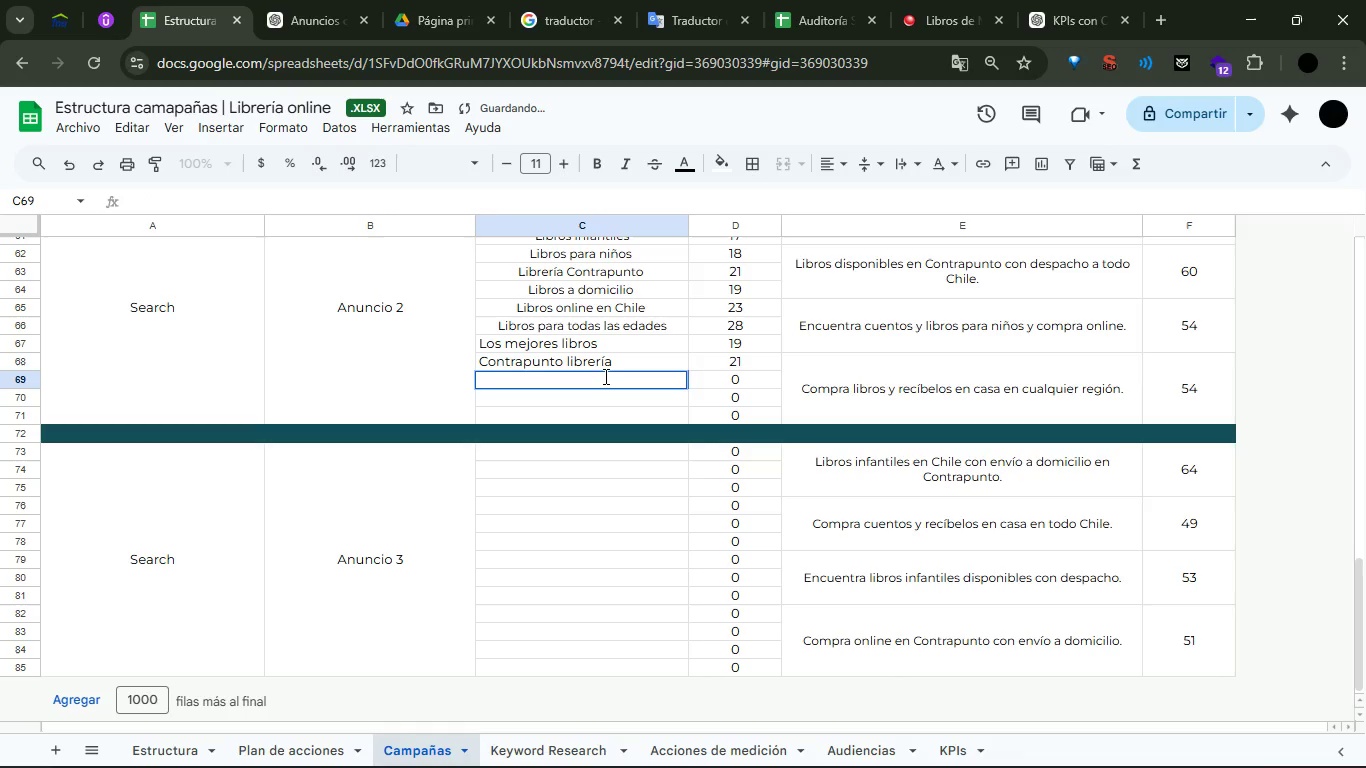 
type(Librer;a)
key(Backspace)
type(;ia online en Chile )
 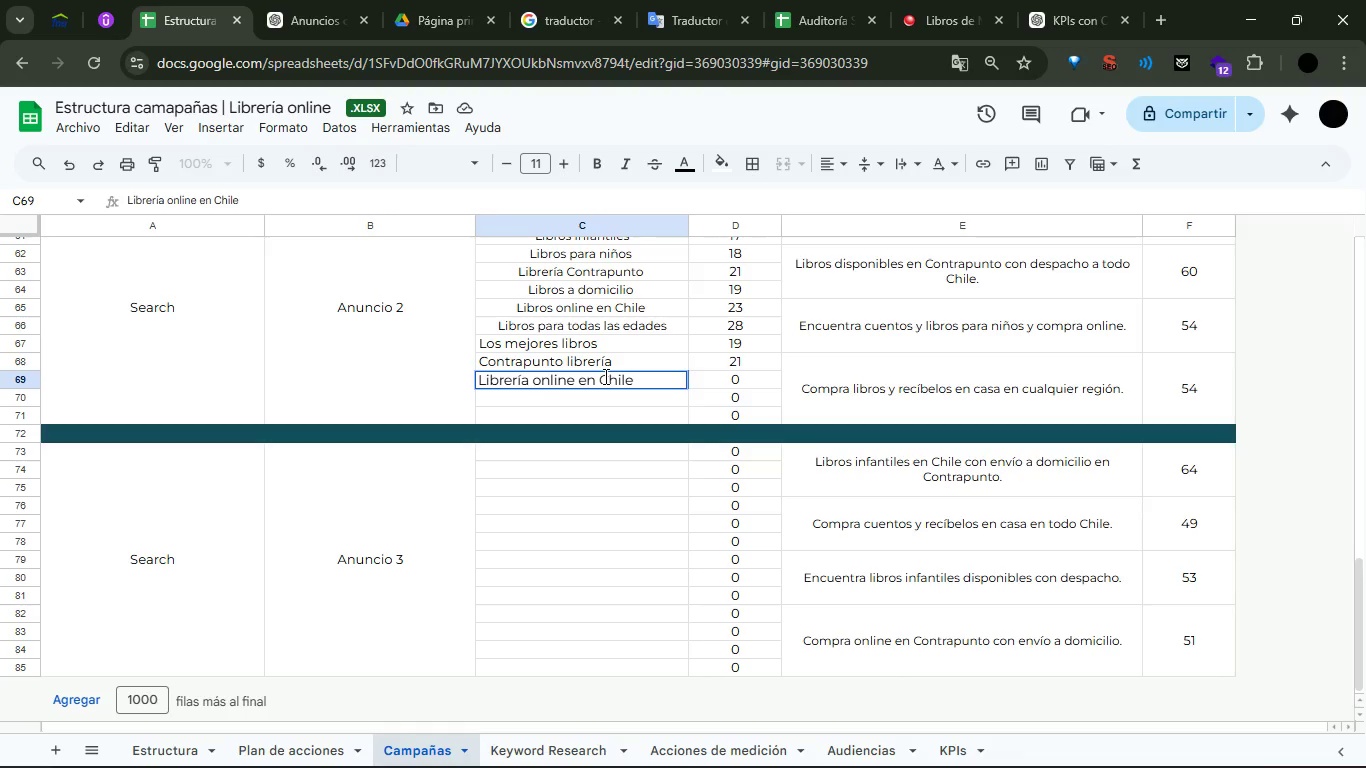 
key(Enter)
 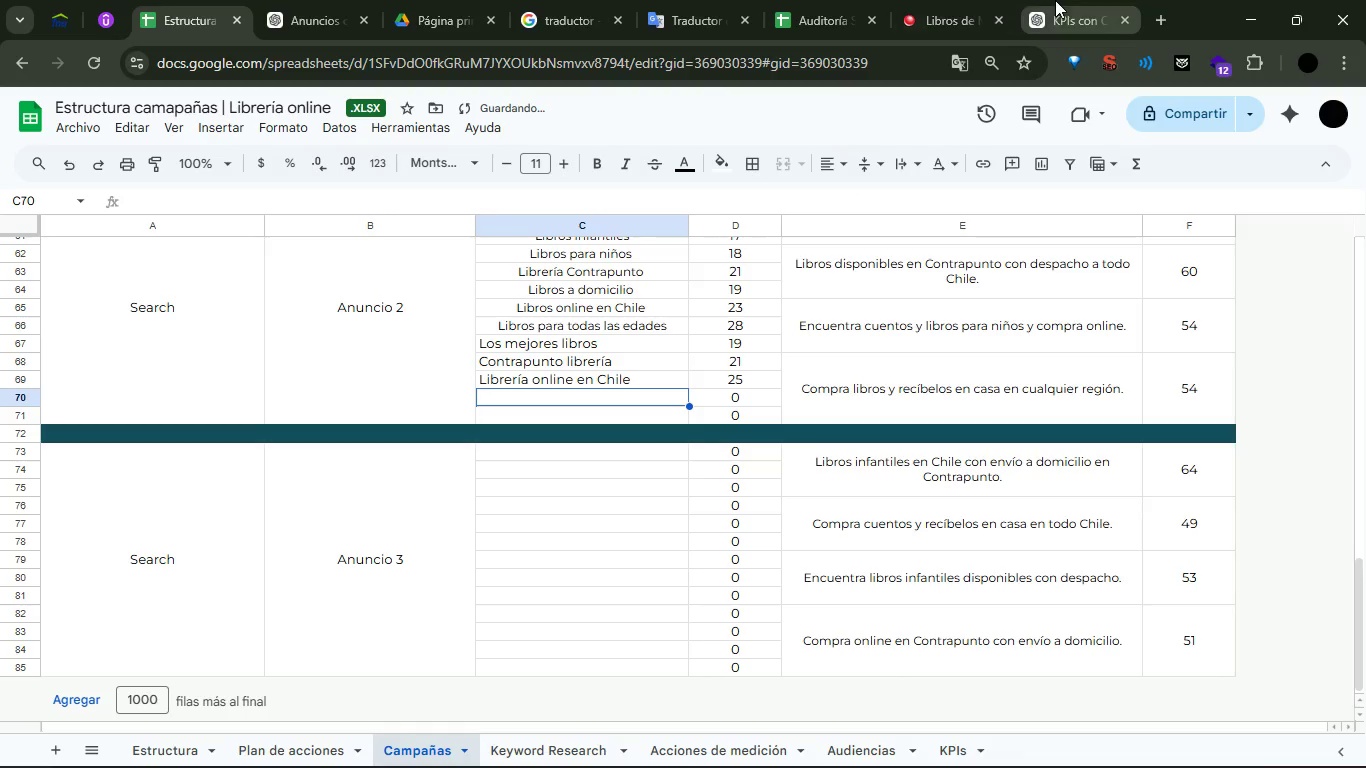 
left_click([708, 0])
 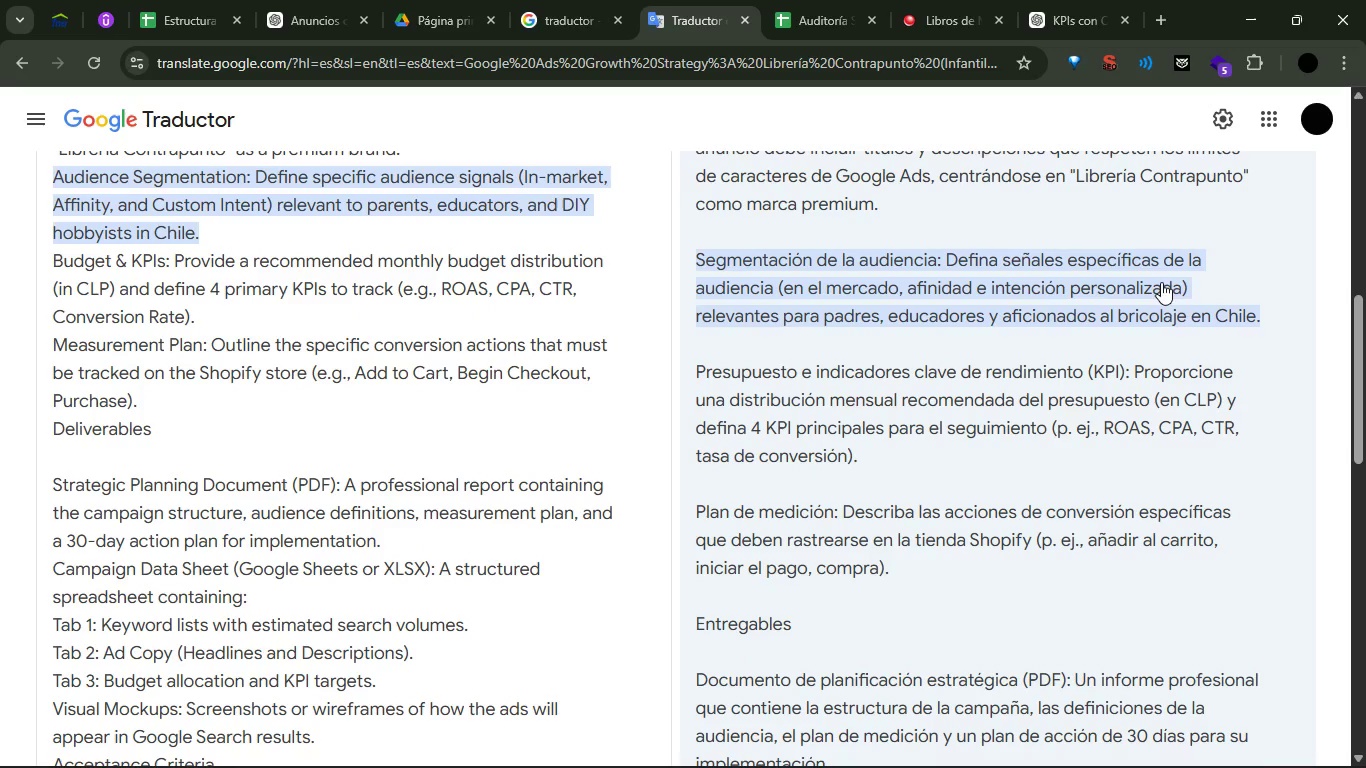 
wait(25.28)
 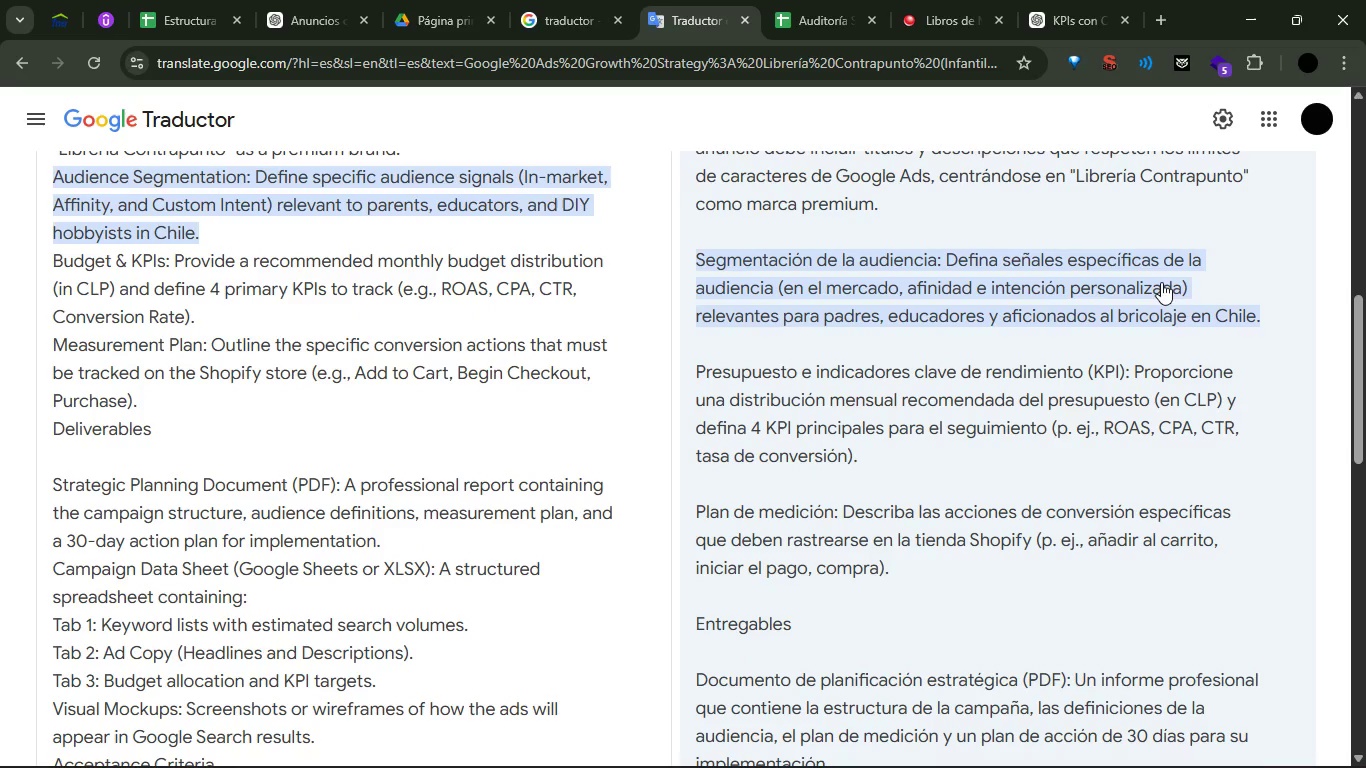 
left_click_drag(start_coordinate=[1001, 314], to_coordinate=[1258, 319])
 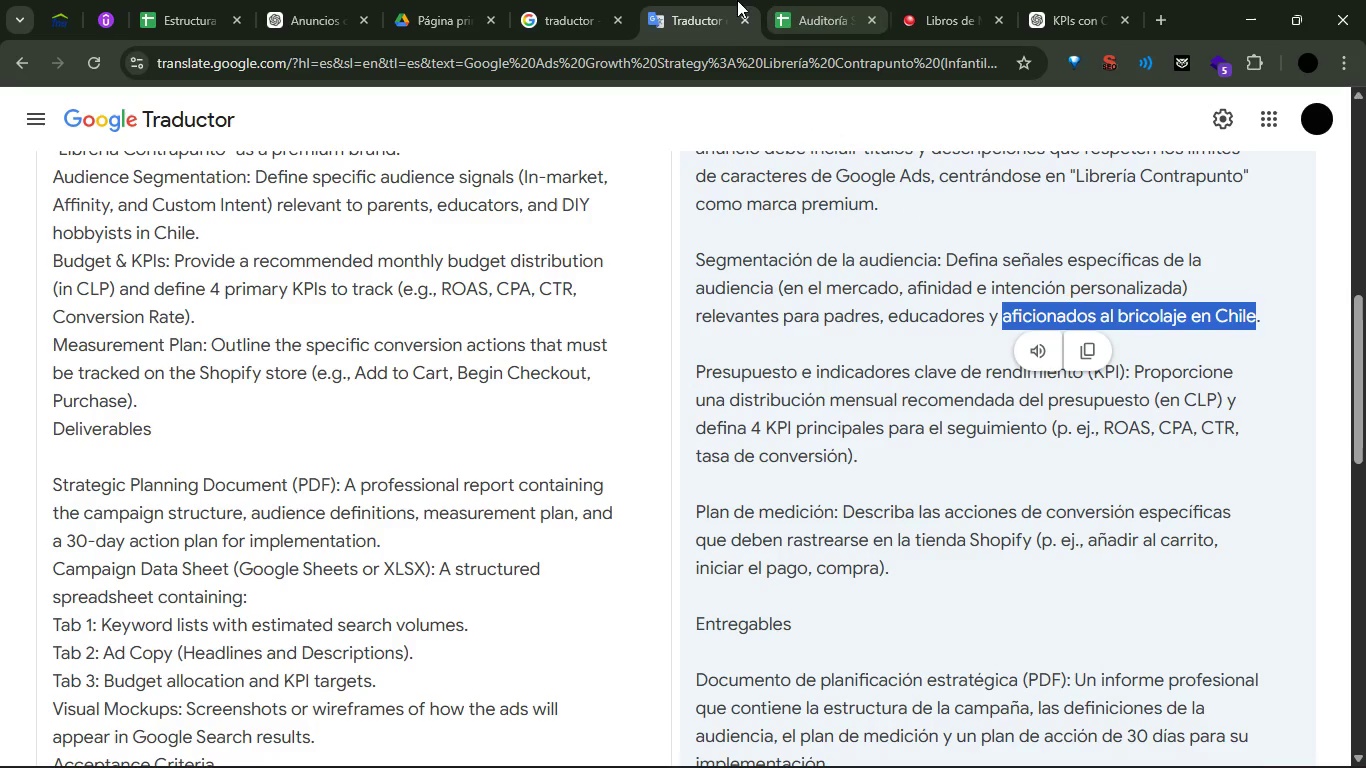 
key(Control+C)
 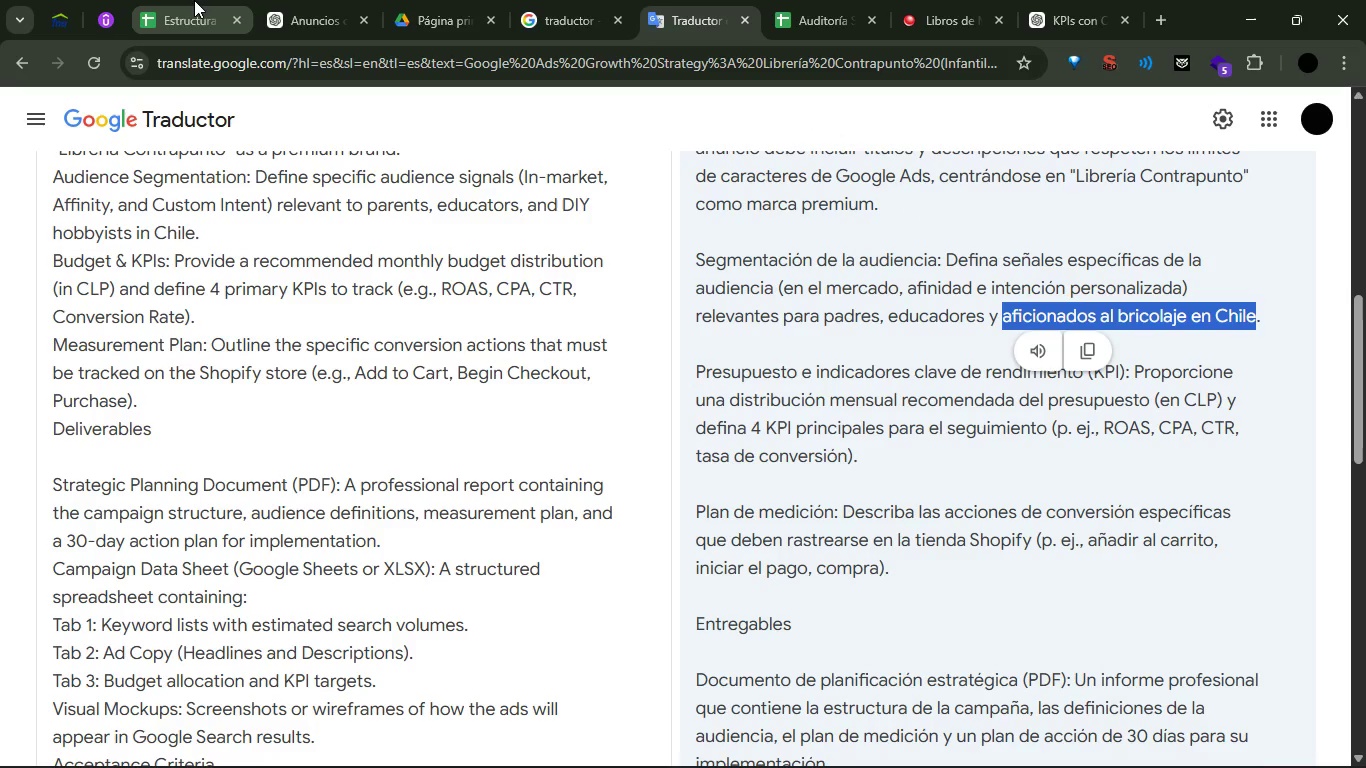 
left_click([193, 0])
 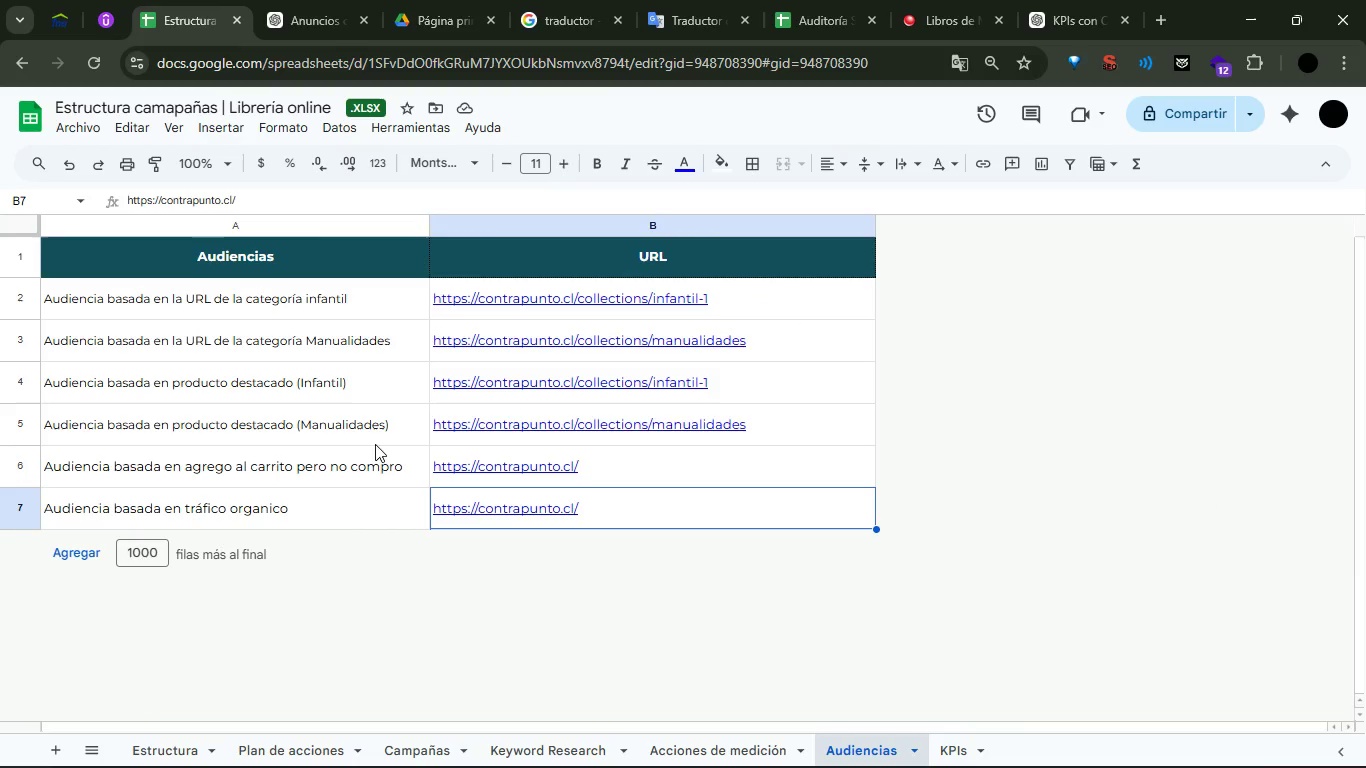 
left_click([4, 520])
 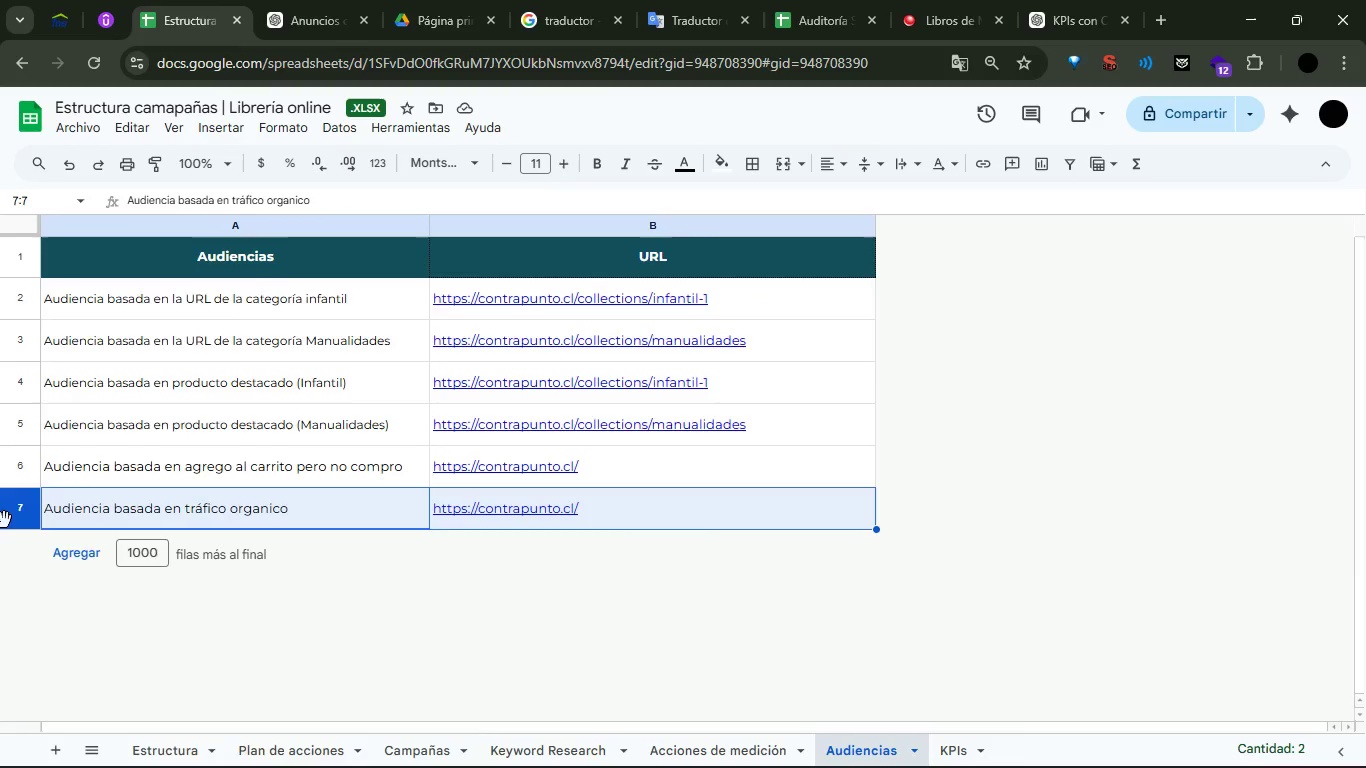 
right_click([4, 520])
 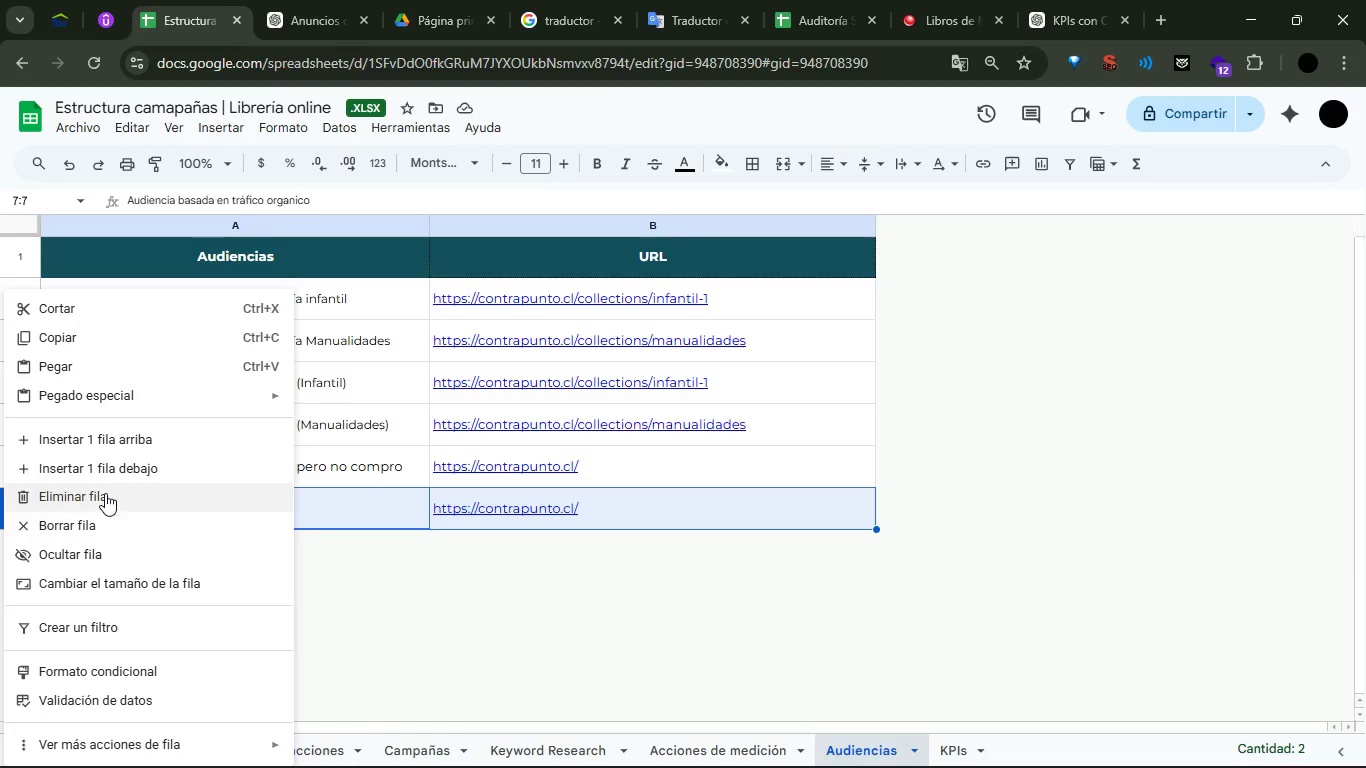 
left_click([114, 471])
 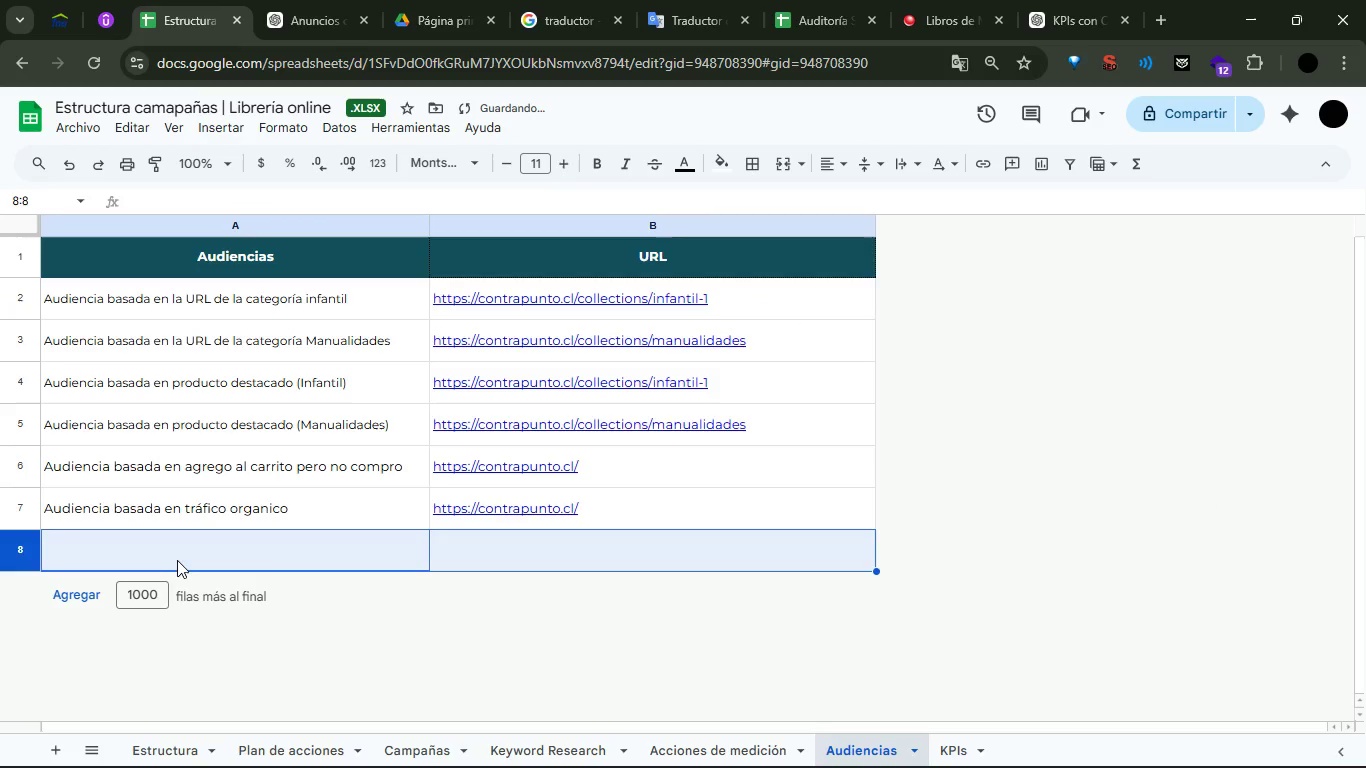 
double_click([175, 555])
 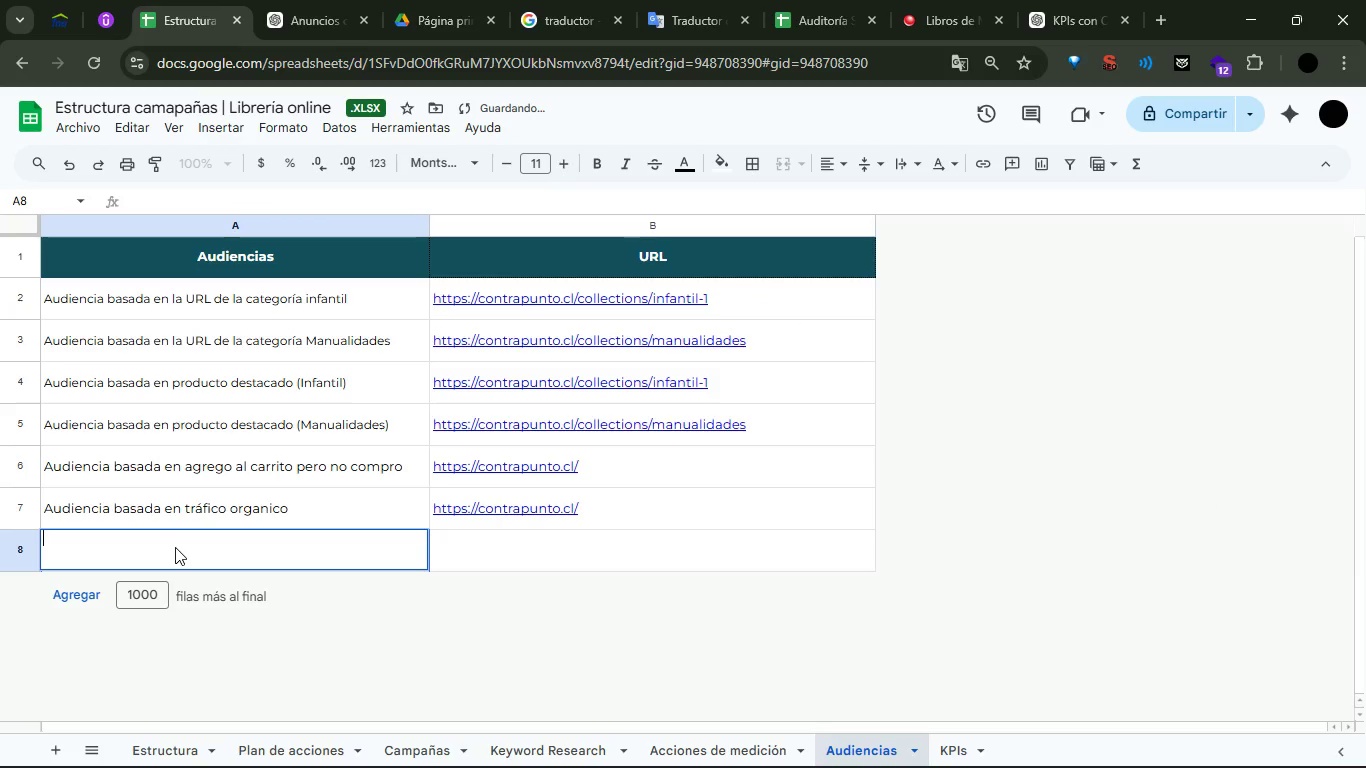 
key(Control+V)
 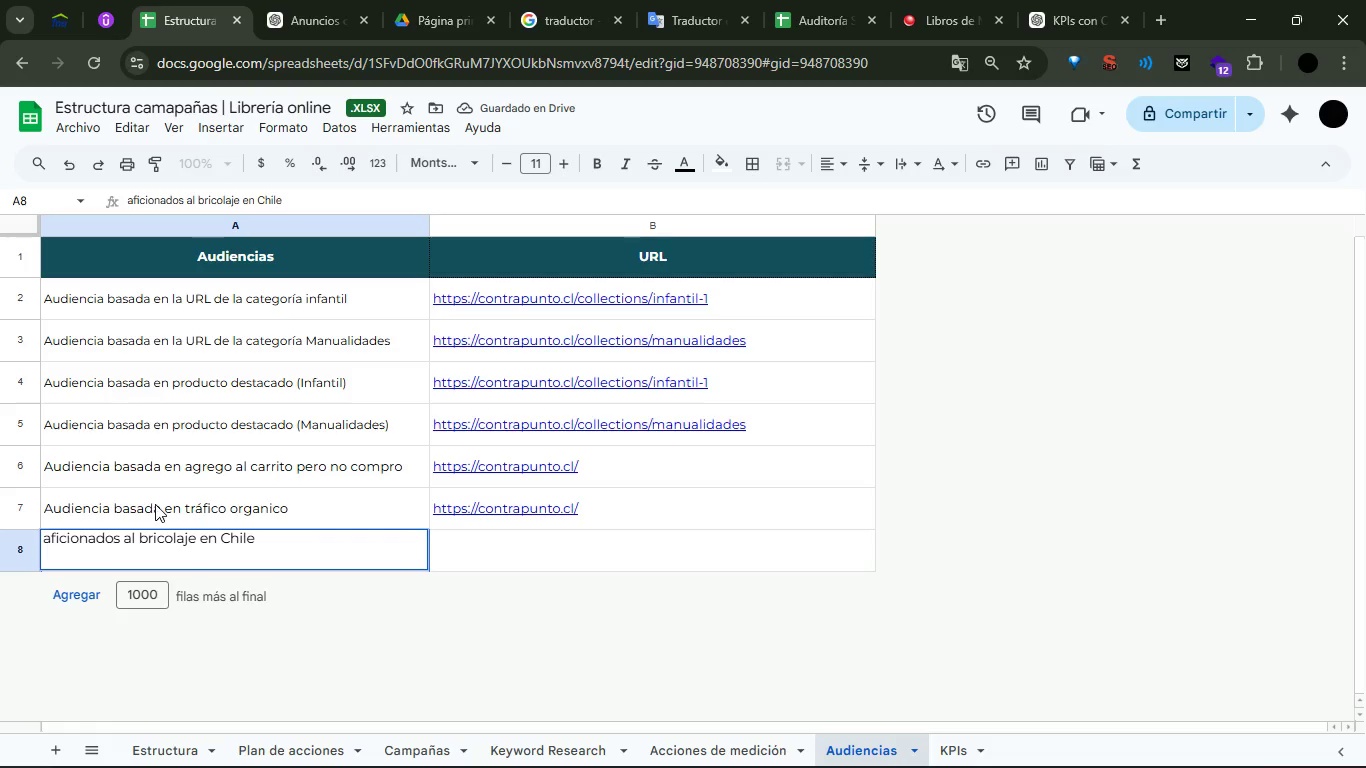 
double_click([155, 504])
 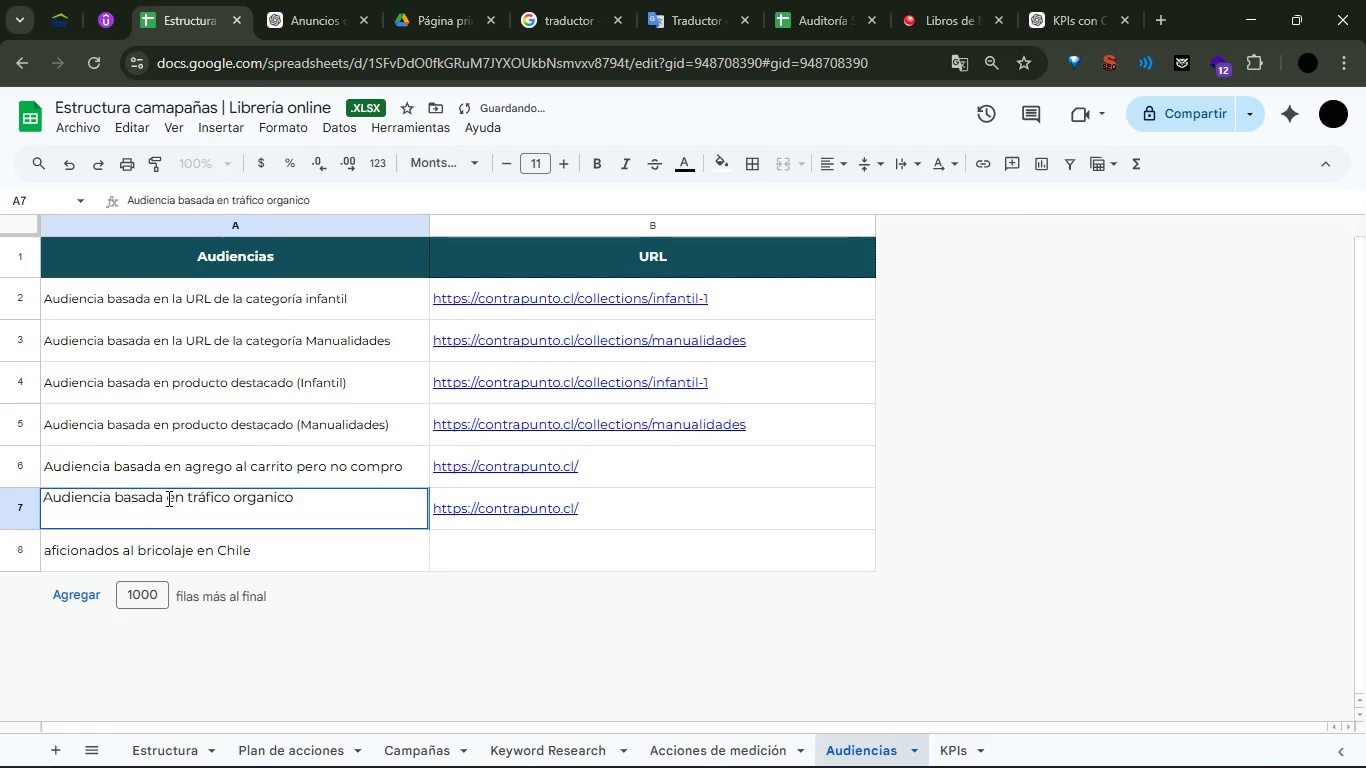 
left_click_drag(start_coordinate=[164, 498], to_coordinate=[38, 505])
 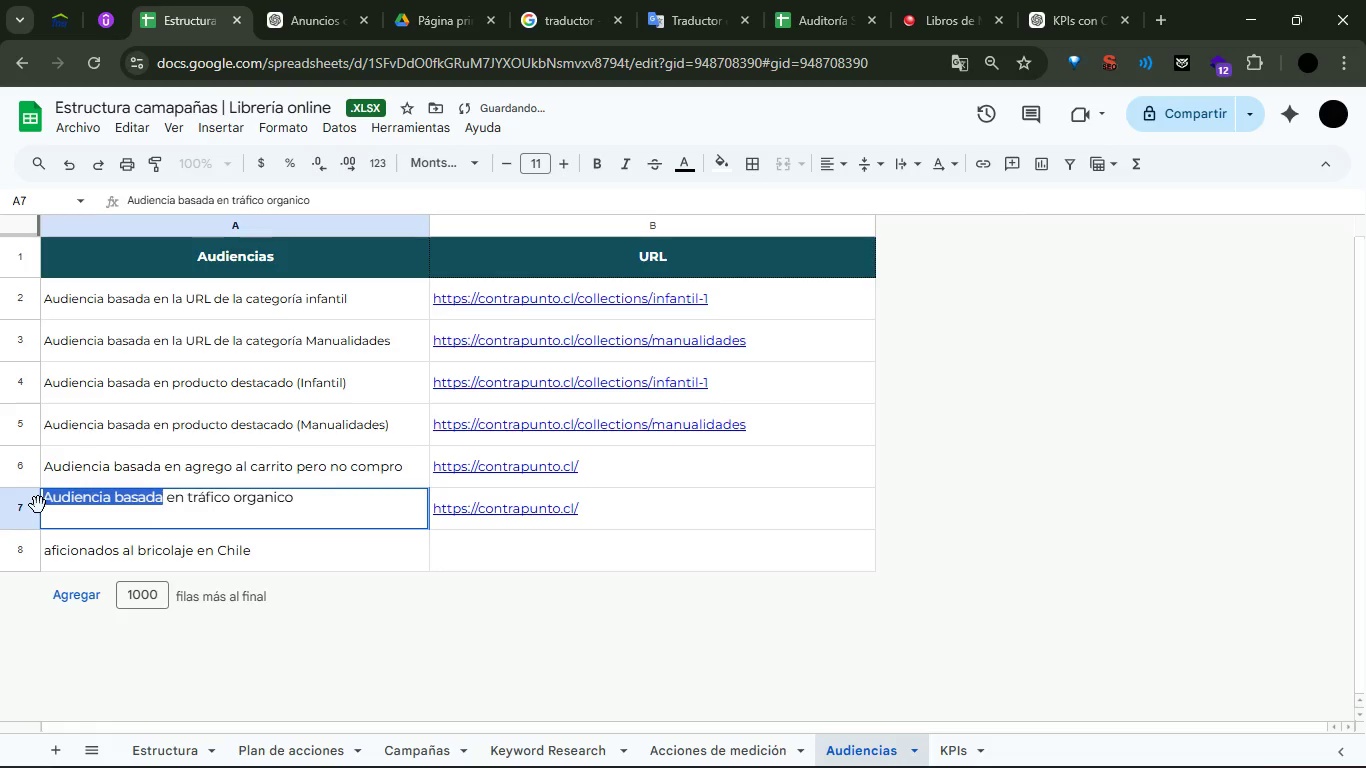 
key(Control+C)
 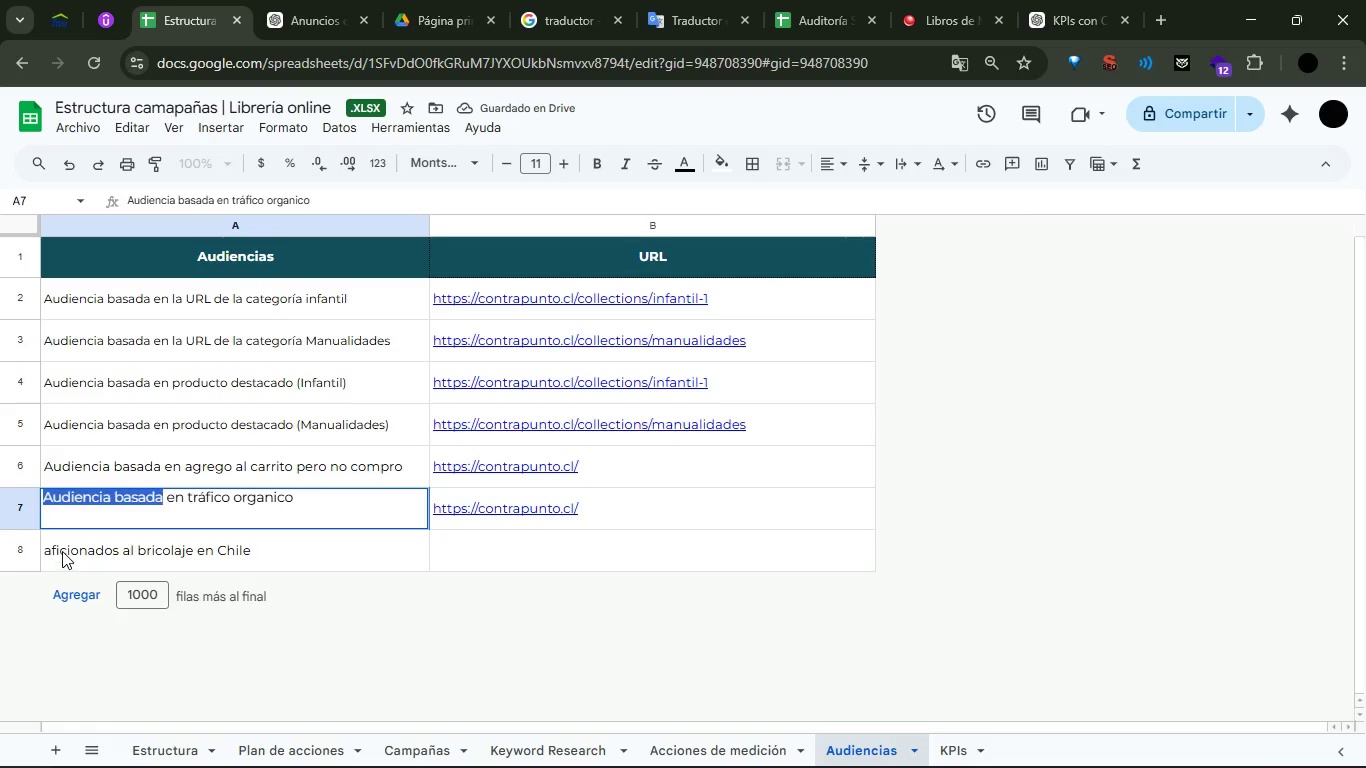 
double_click([62, 551])
 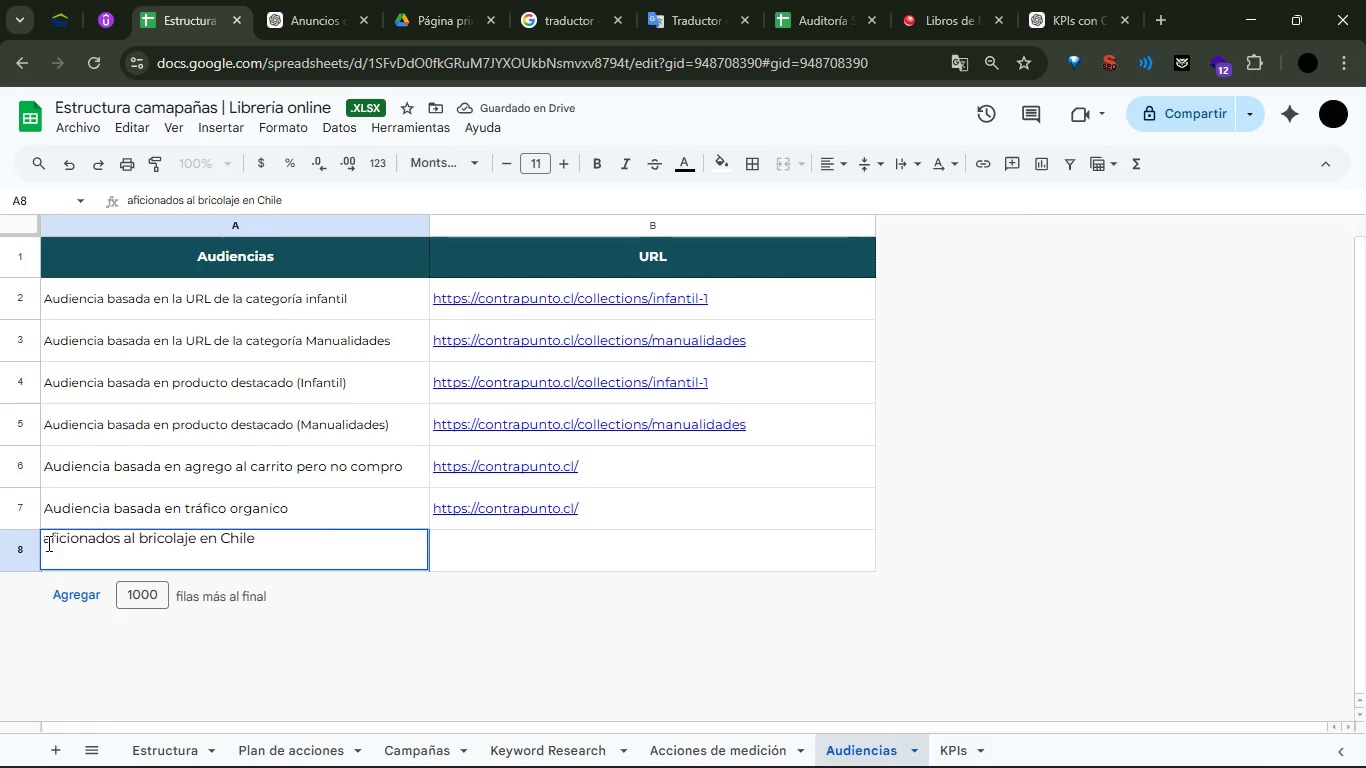 
left_click([44, 541])
 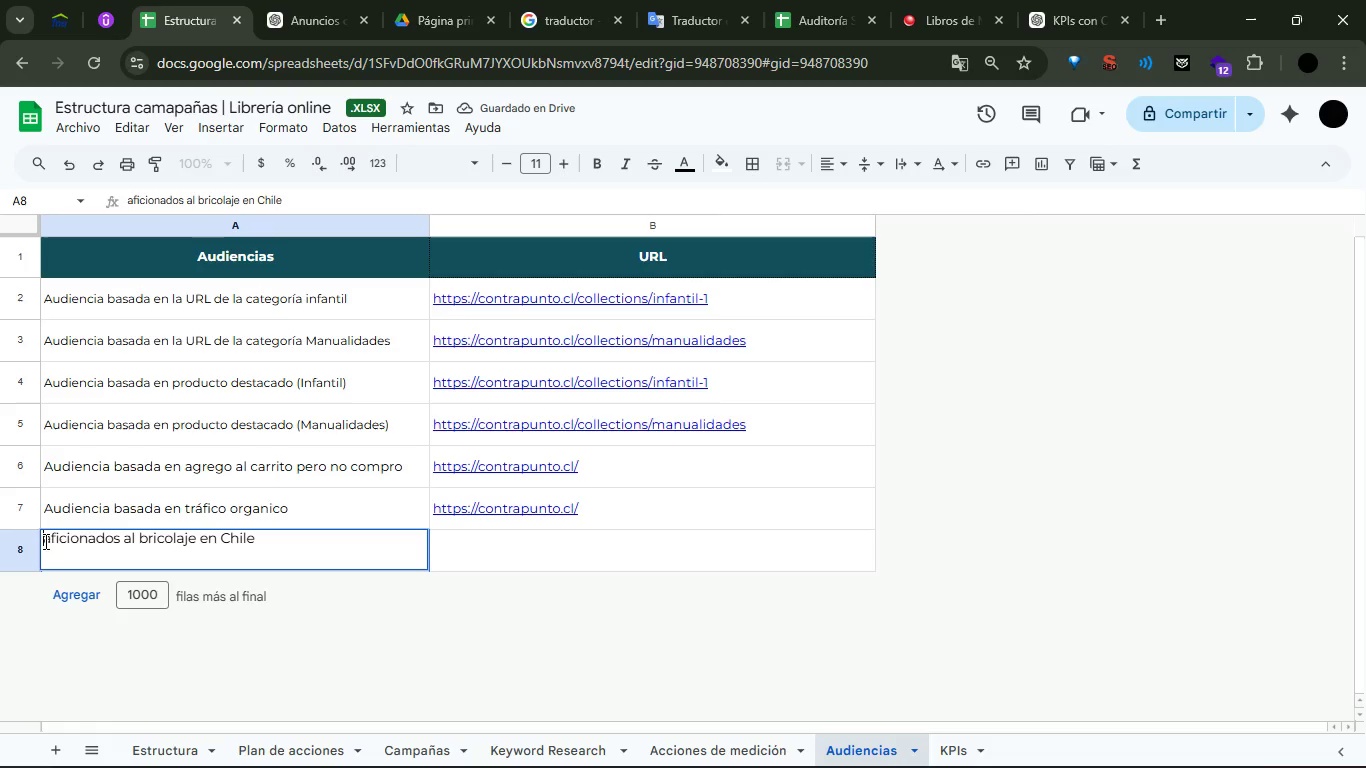 
key(Control+V)
 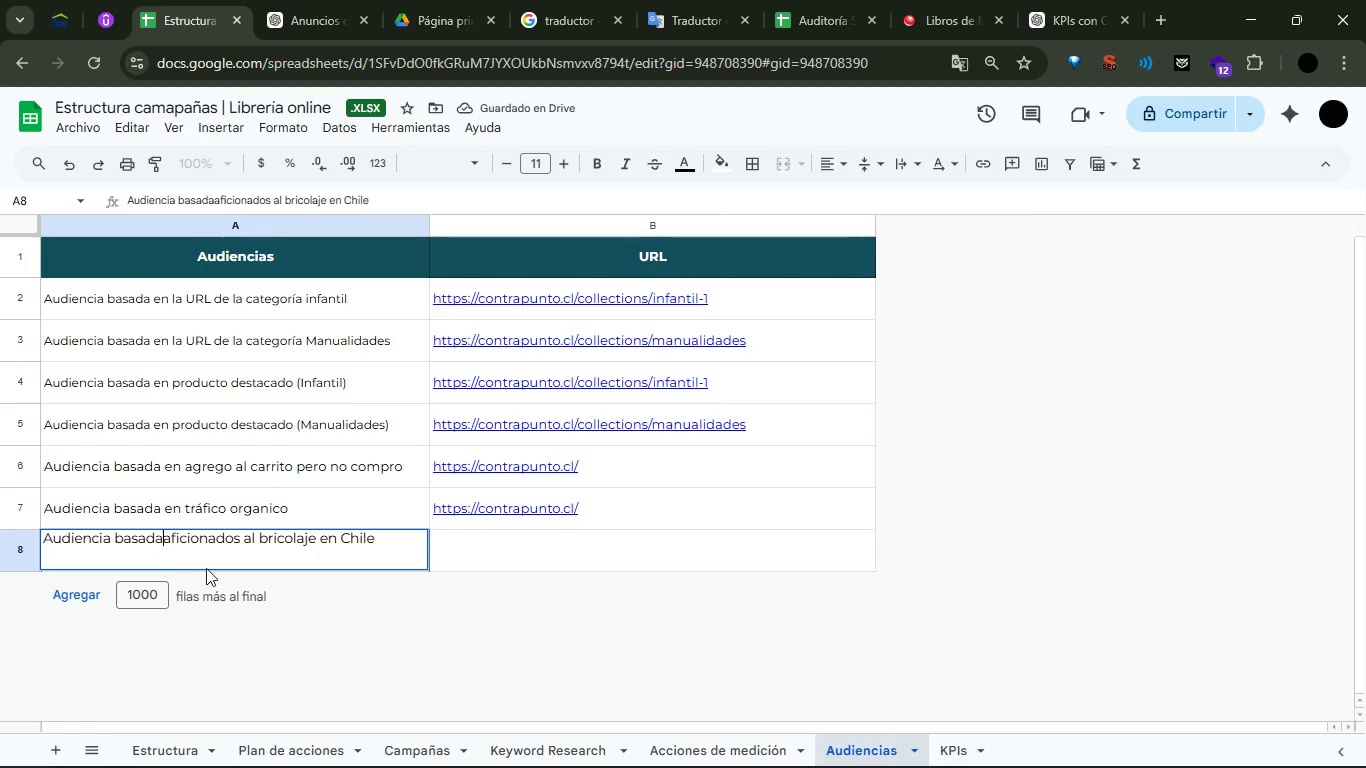 
key(Space)
 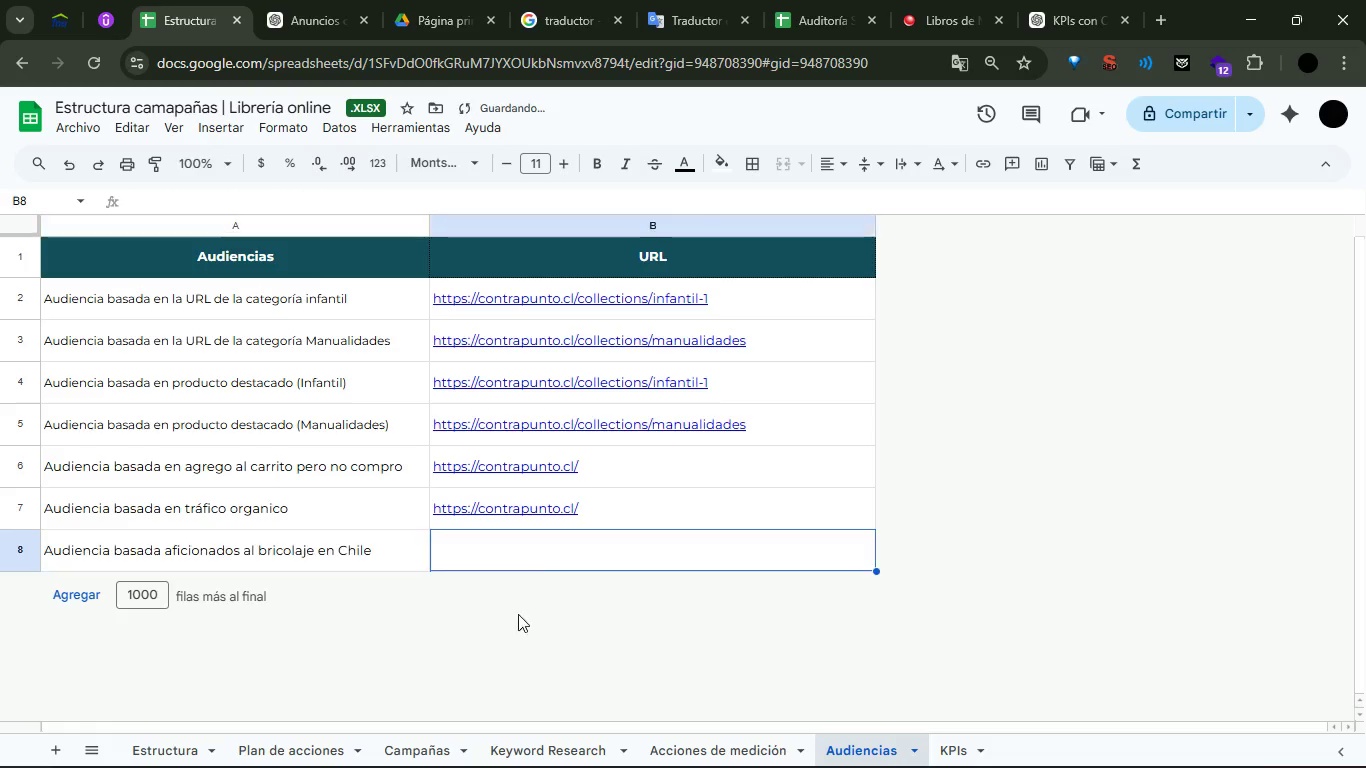 
left_click([569, 521])
 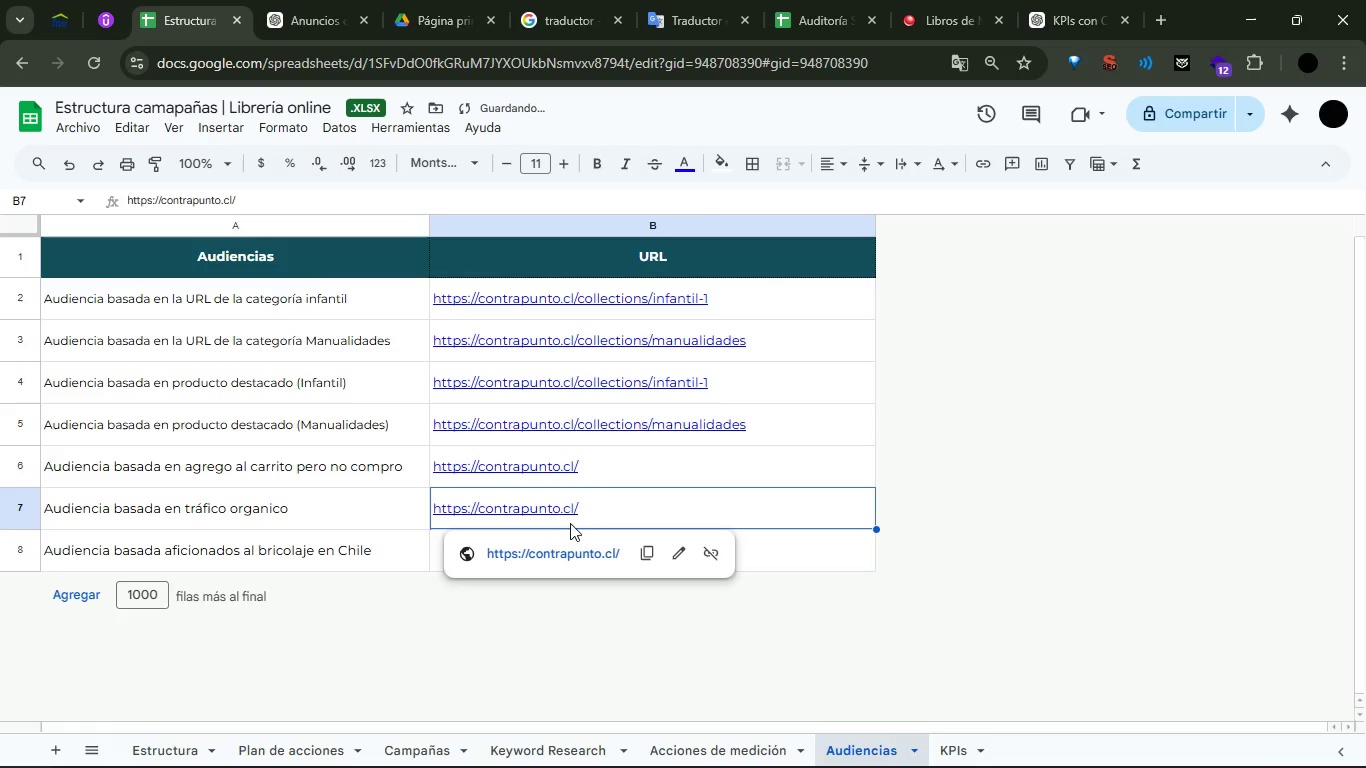 
key(Control+C)
 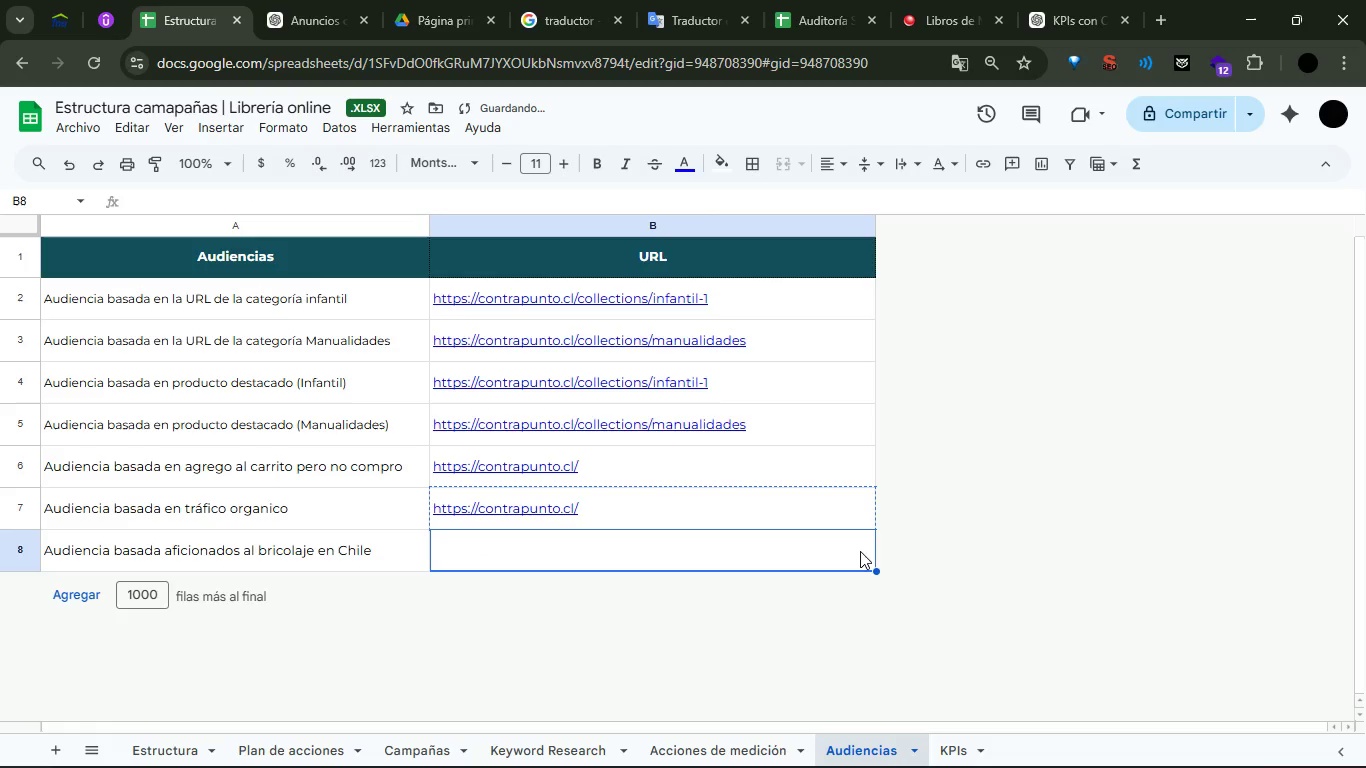 
key(Control+ControlLeft)
 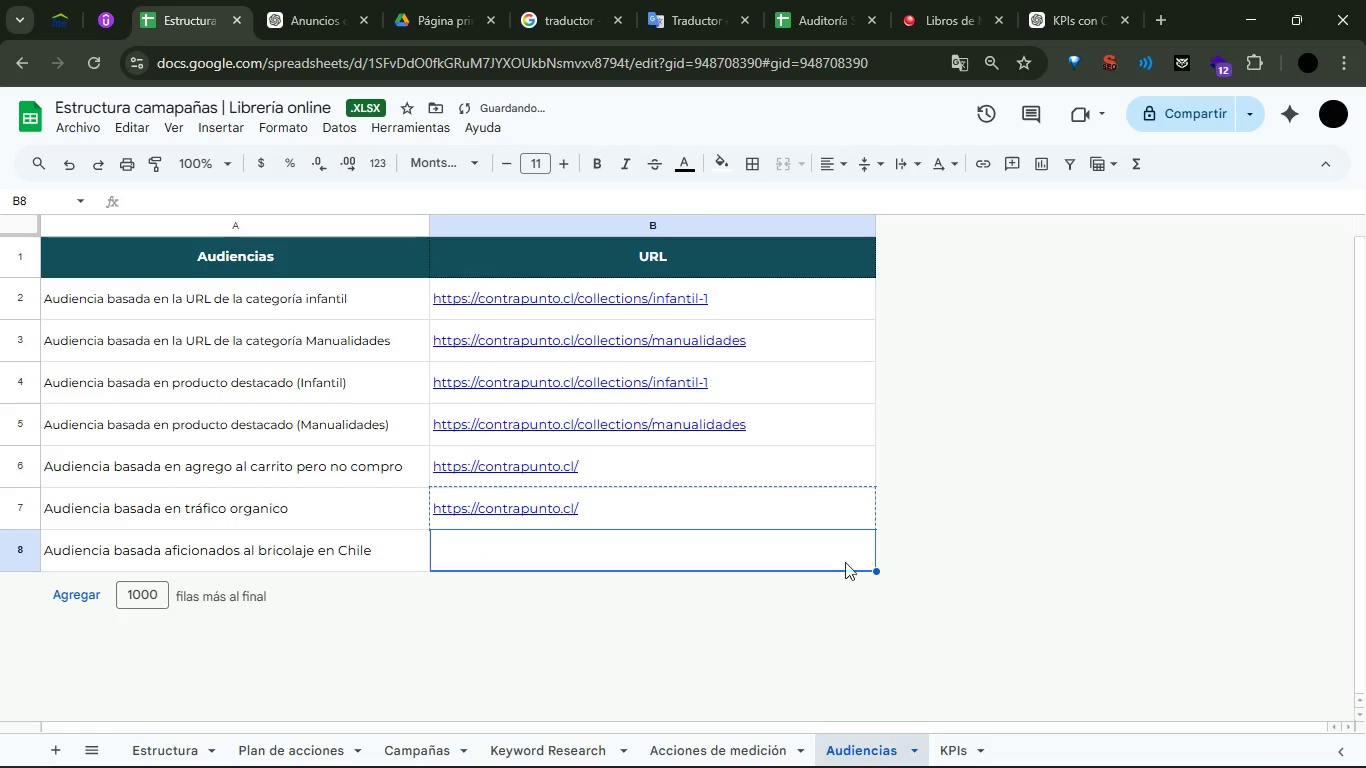 
key(Control+V)
 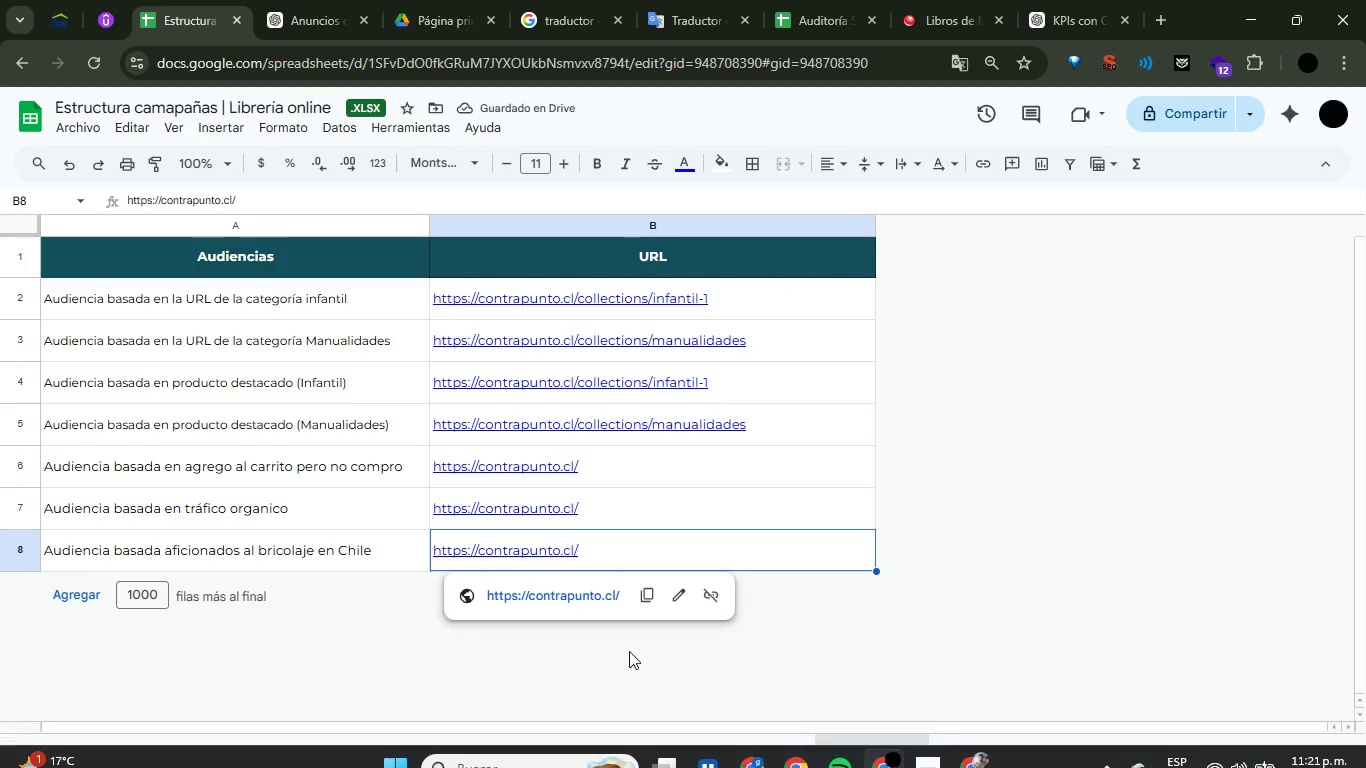 
left_click([427, 755])
 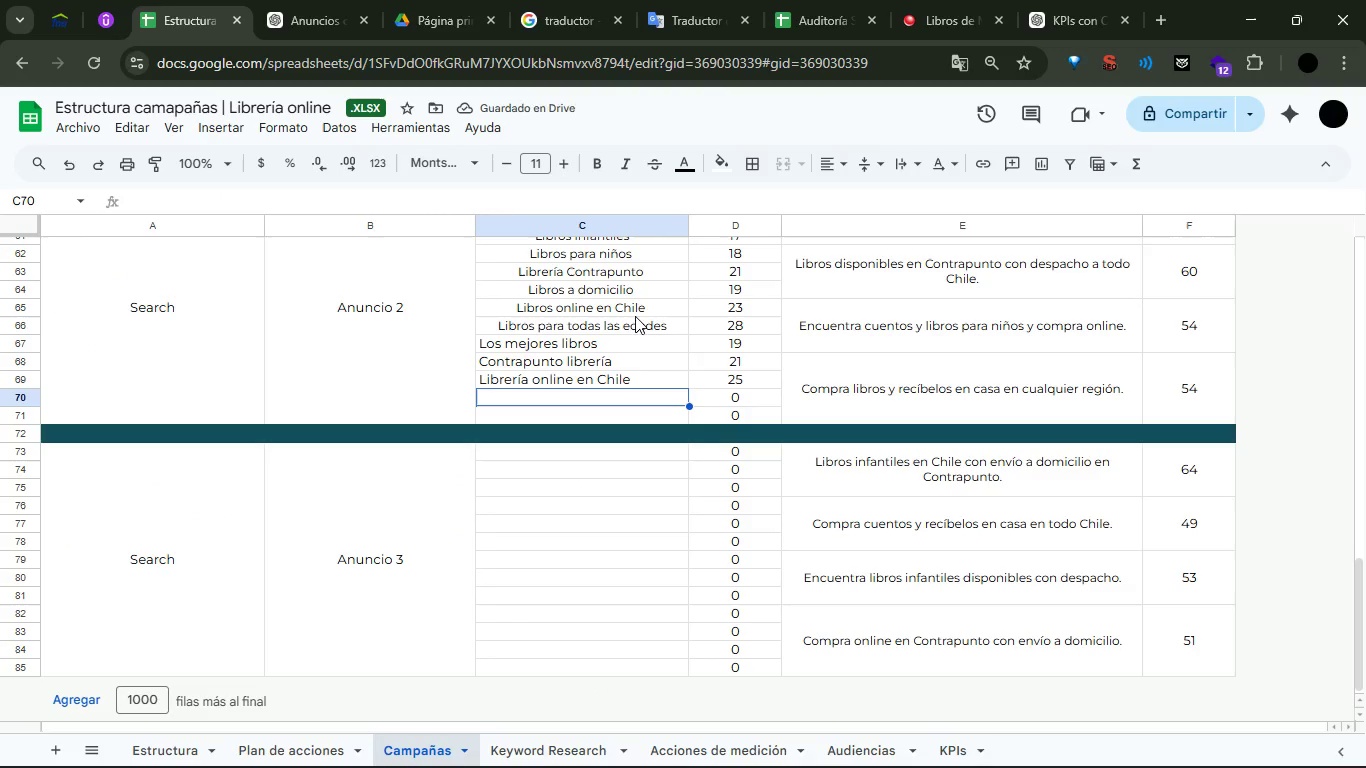 
left_click_drag(start_coordinate=[632, 250], to_coordinate=[624, 337])
 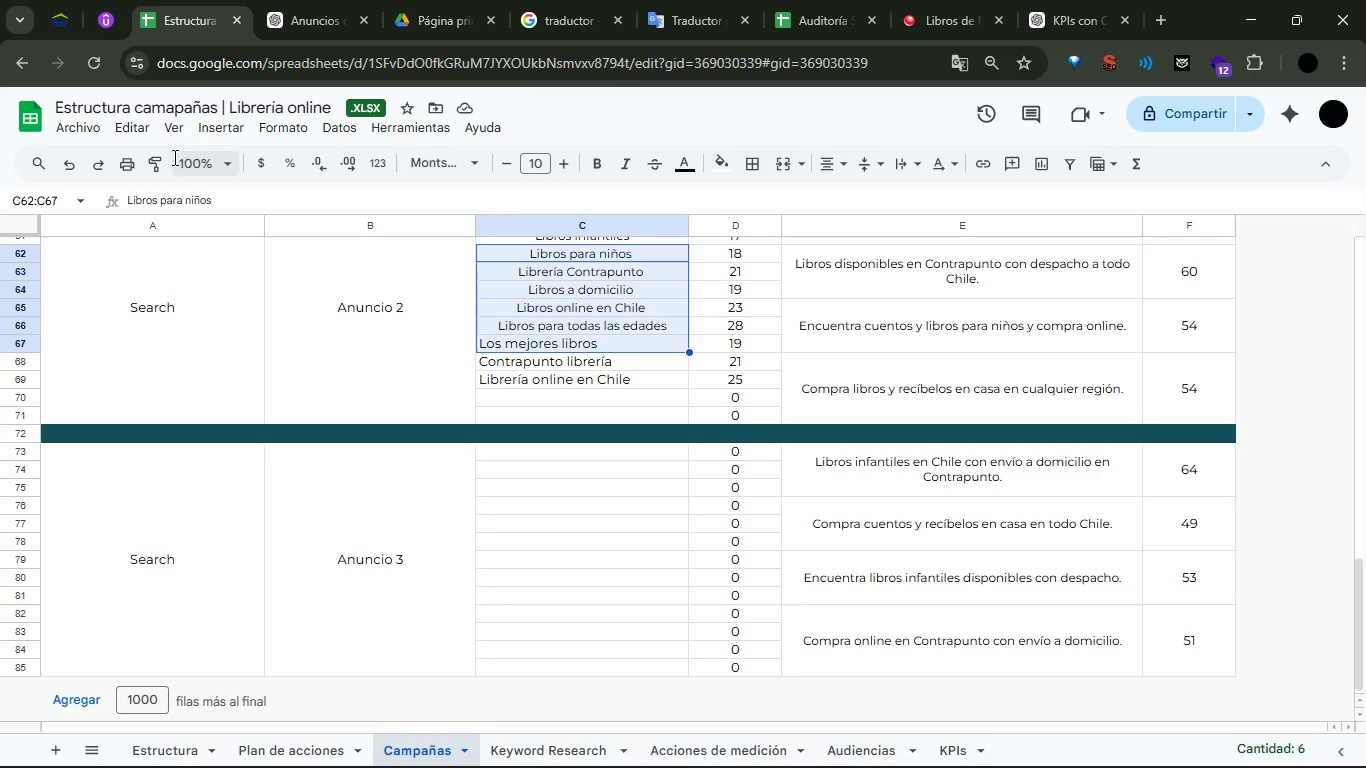 
left_click([159, 159])
 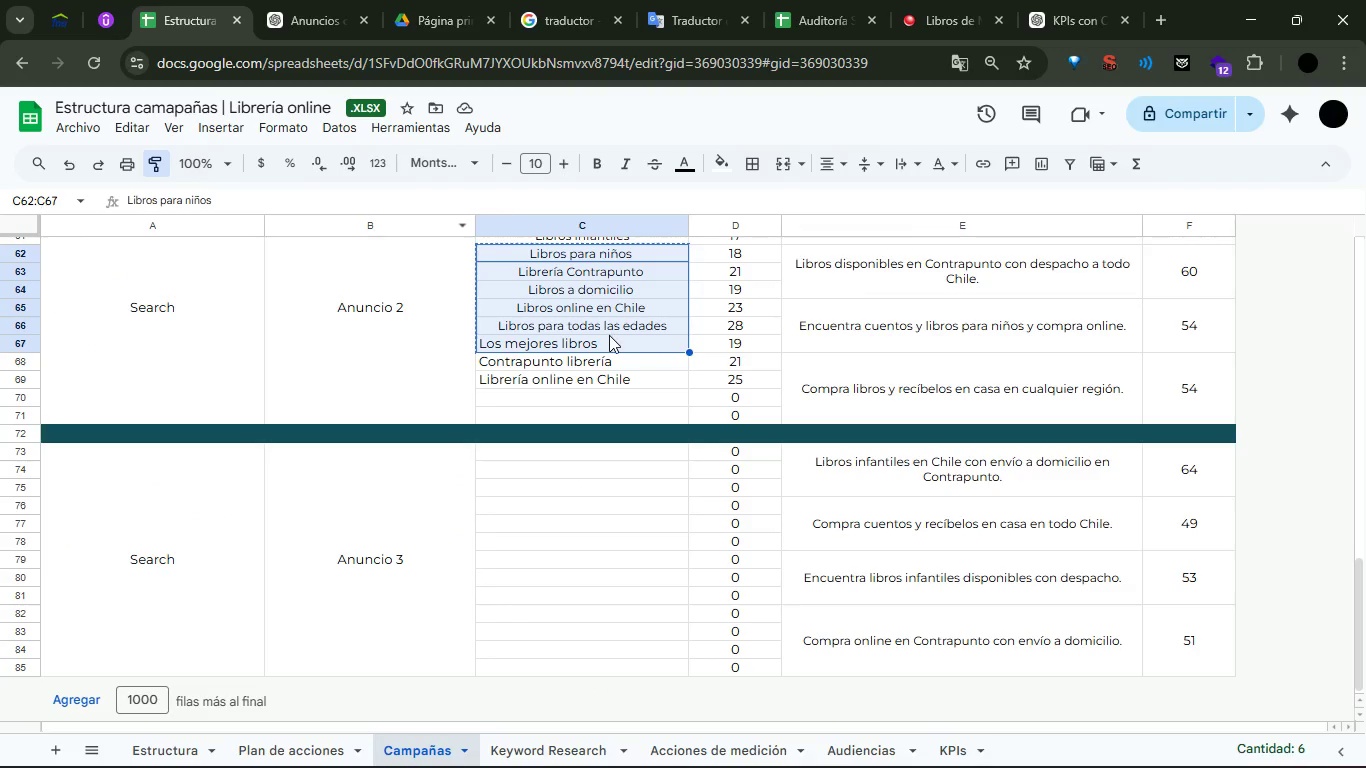 
left_click([609, 342])
 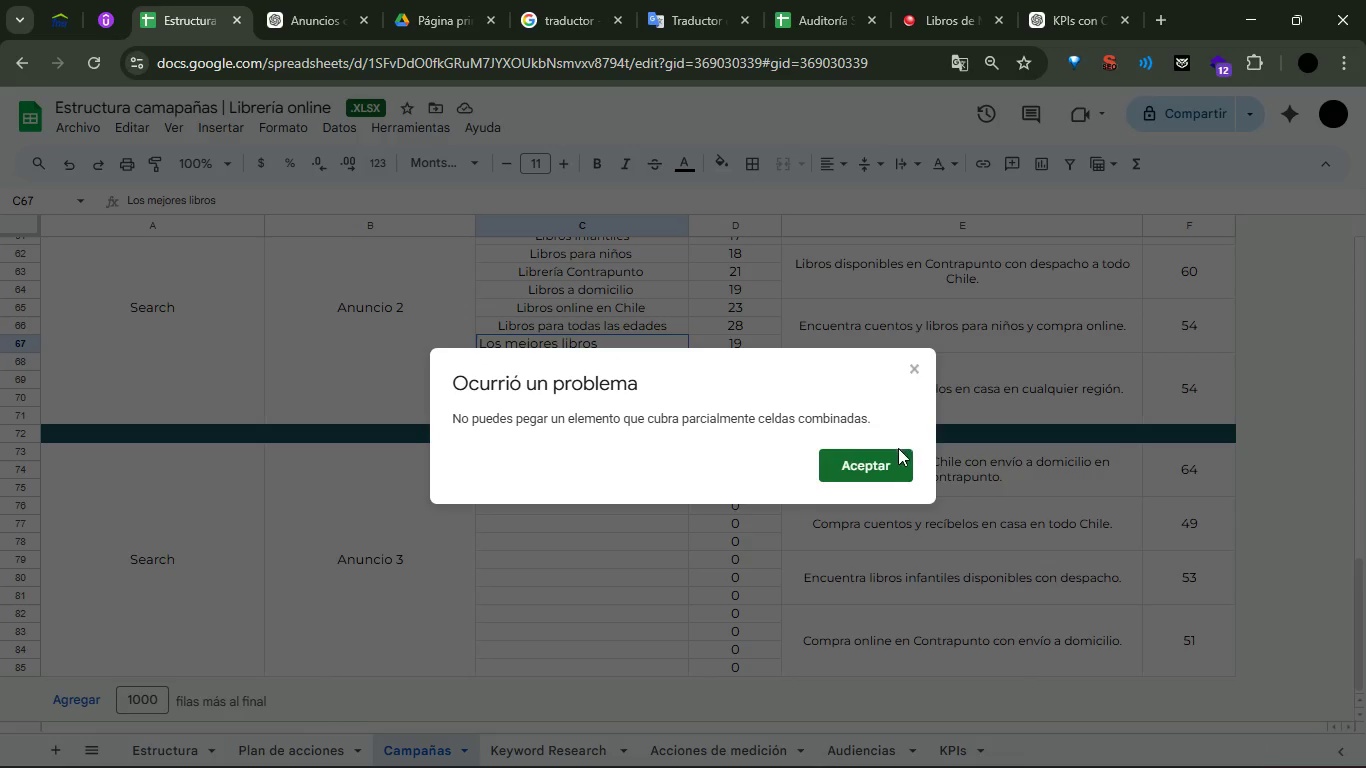 
left_click([901, 458])
 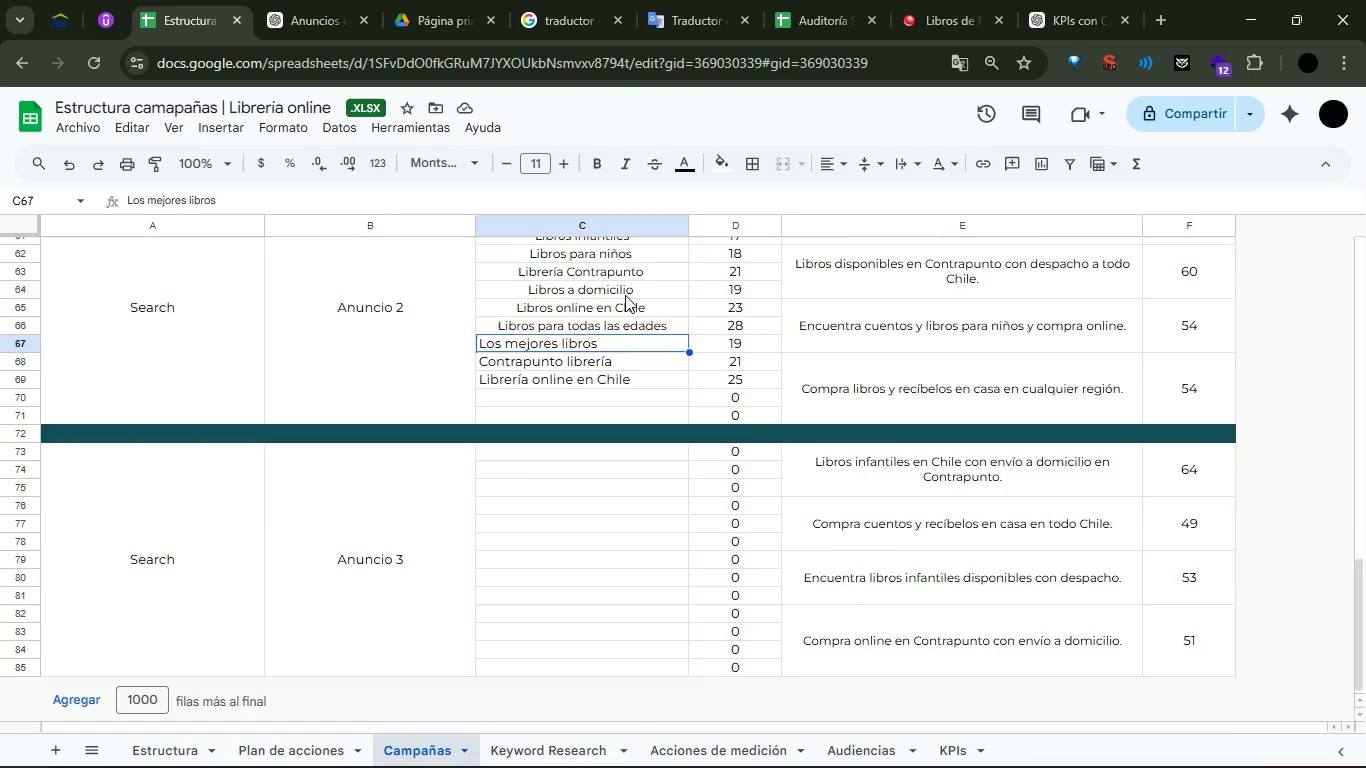 
left_click_drag(start_coordinate=[647, 437], to_coordinate=[641, 468])
 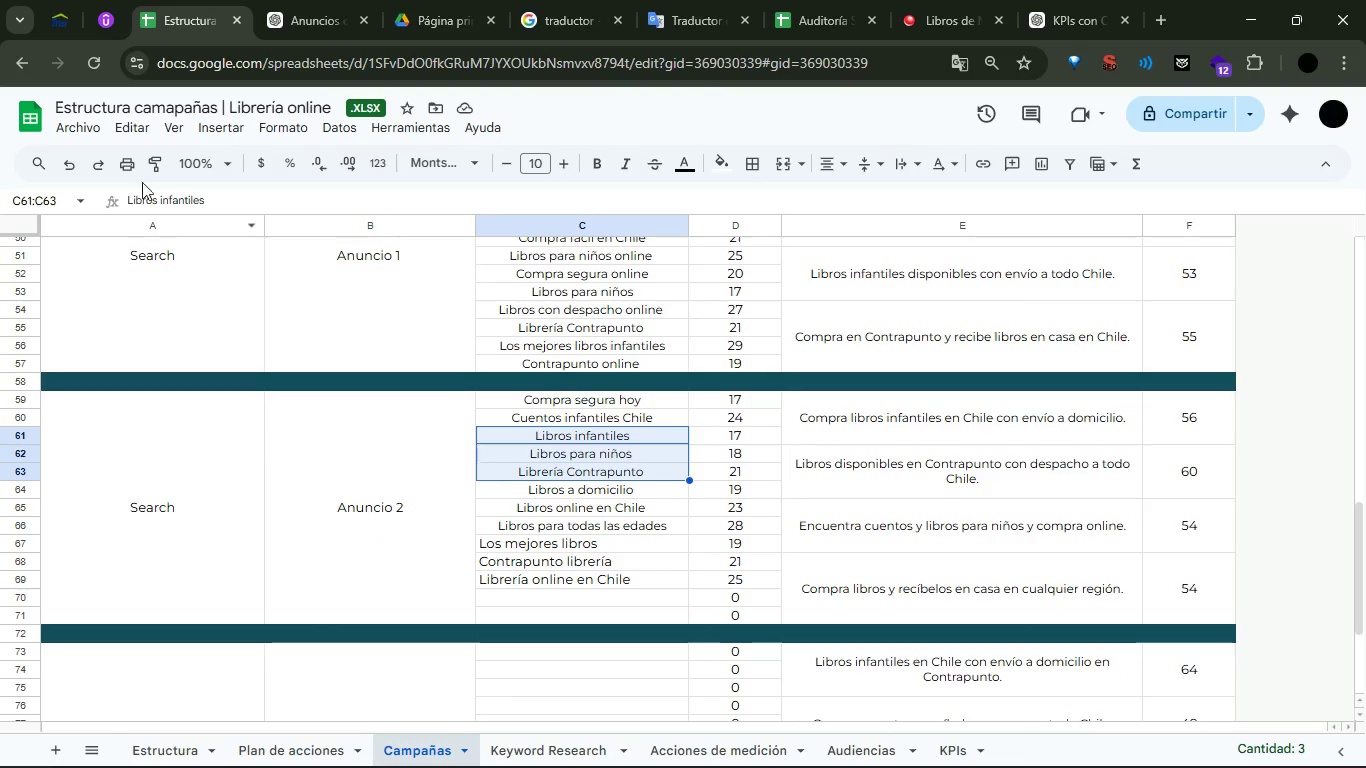 
scroll: coordinate [626, 295], scroll_direction: up, amount: 1.0
 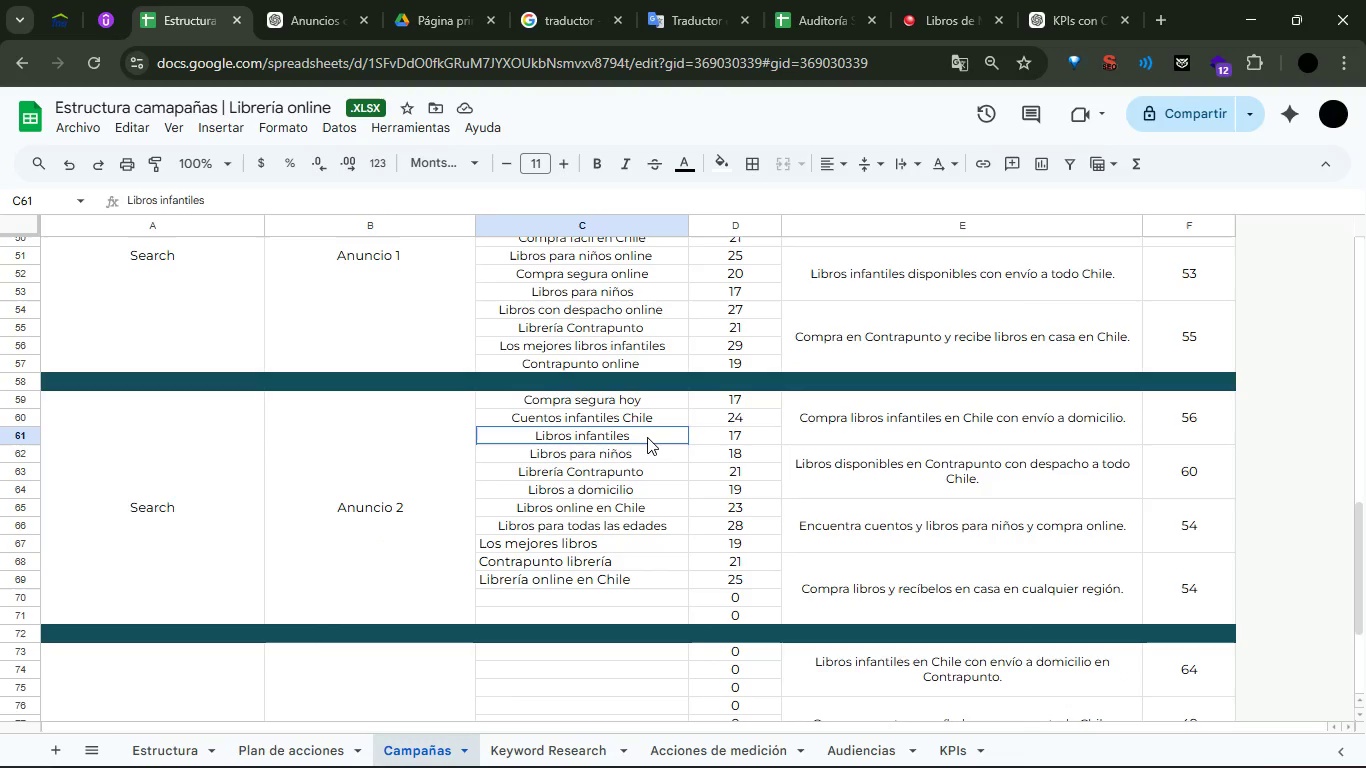 
left_click([155, 169])
 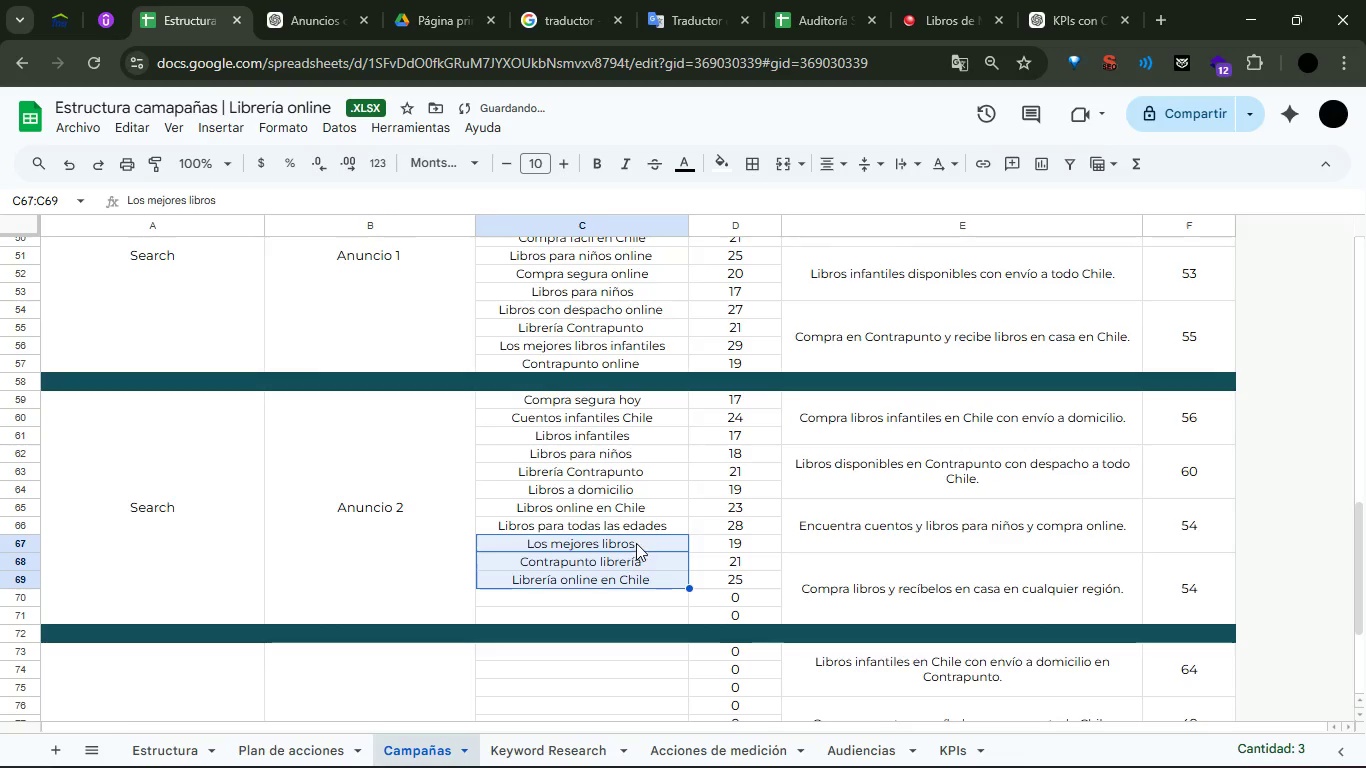 
left_click([643, 602])
 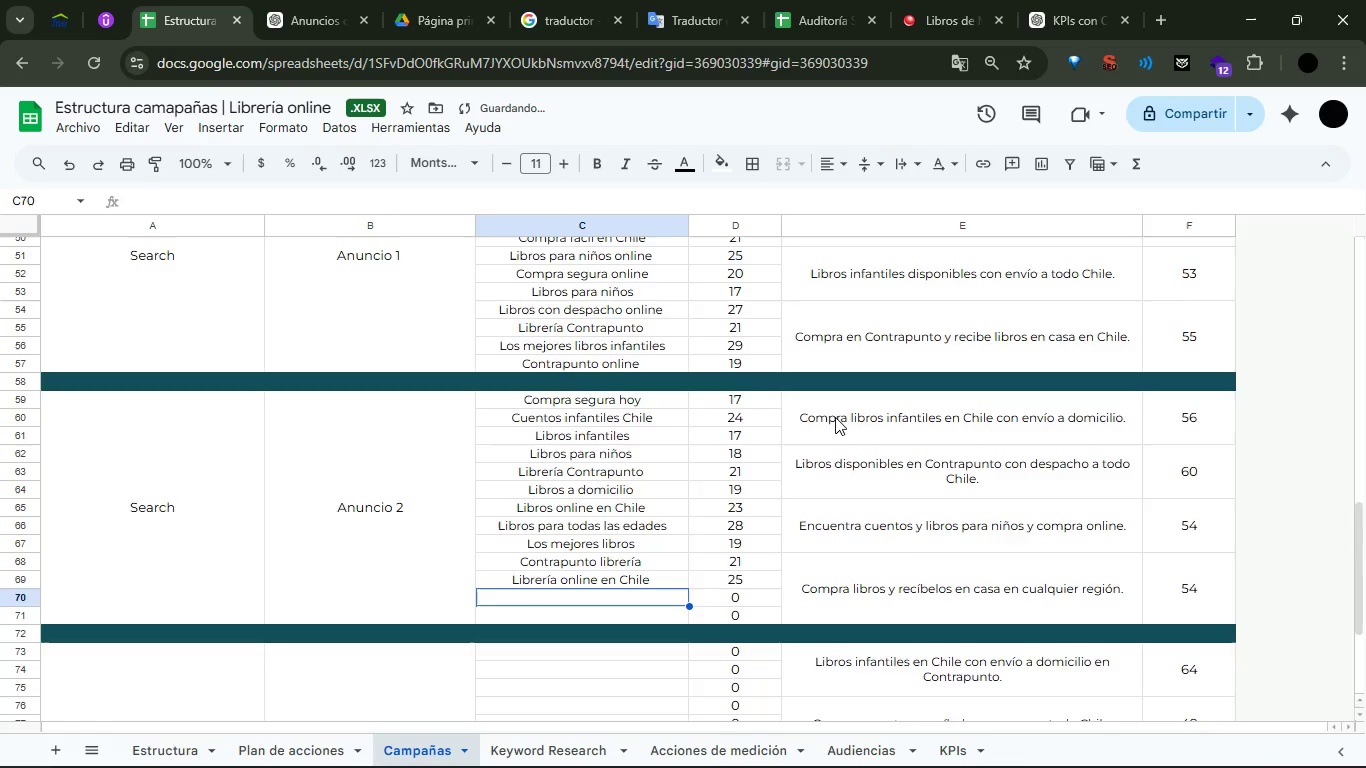 
scroll: coordinate [834, 417], scroll_direction: down, amount: 2.0
 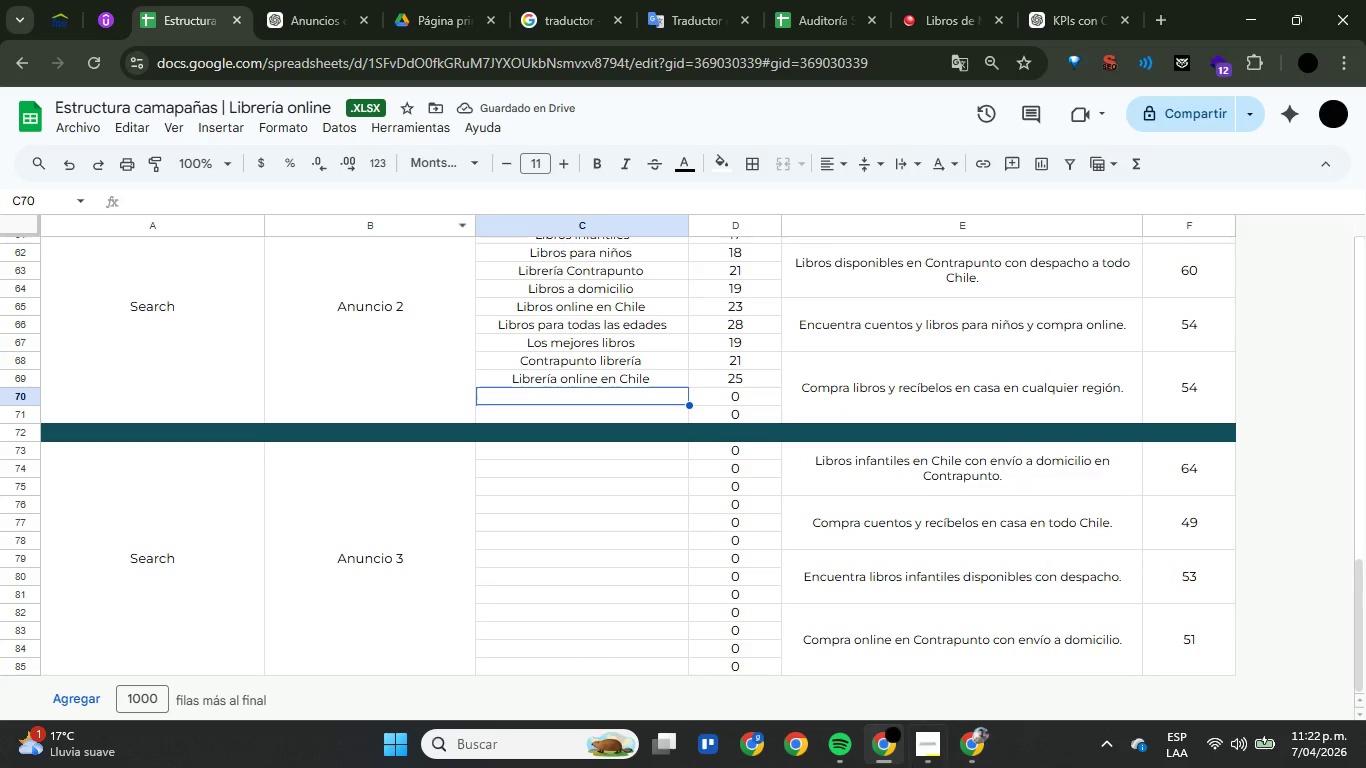 
left_click([923, 744])